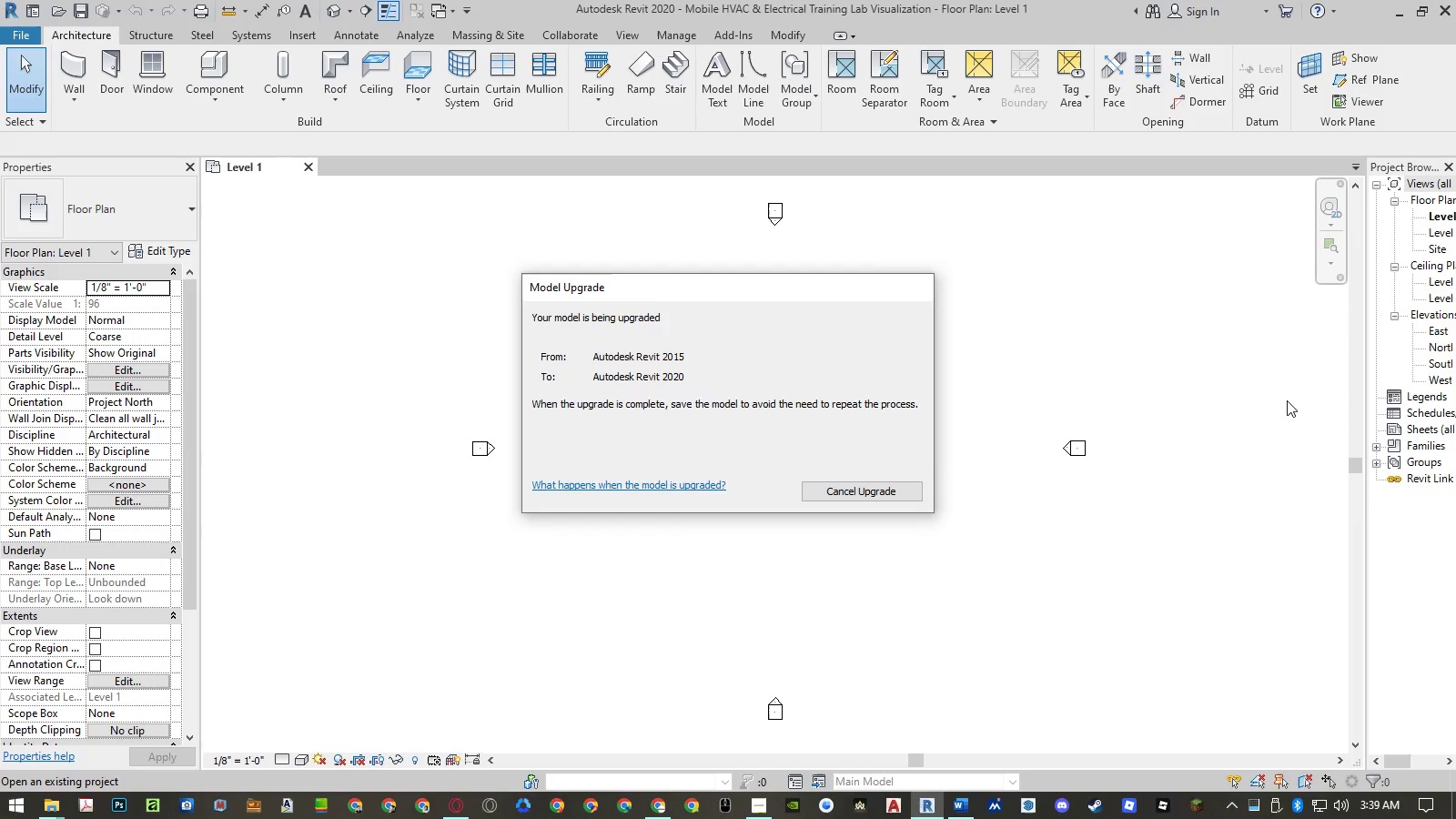 
double_click([316, 715])
 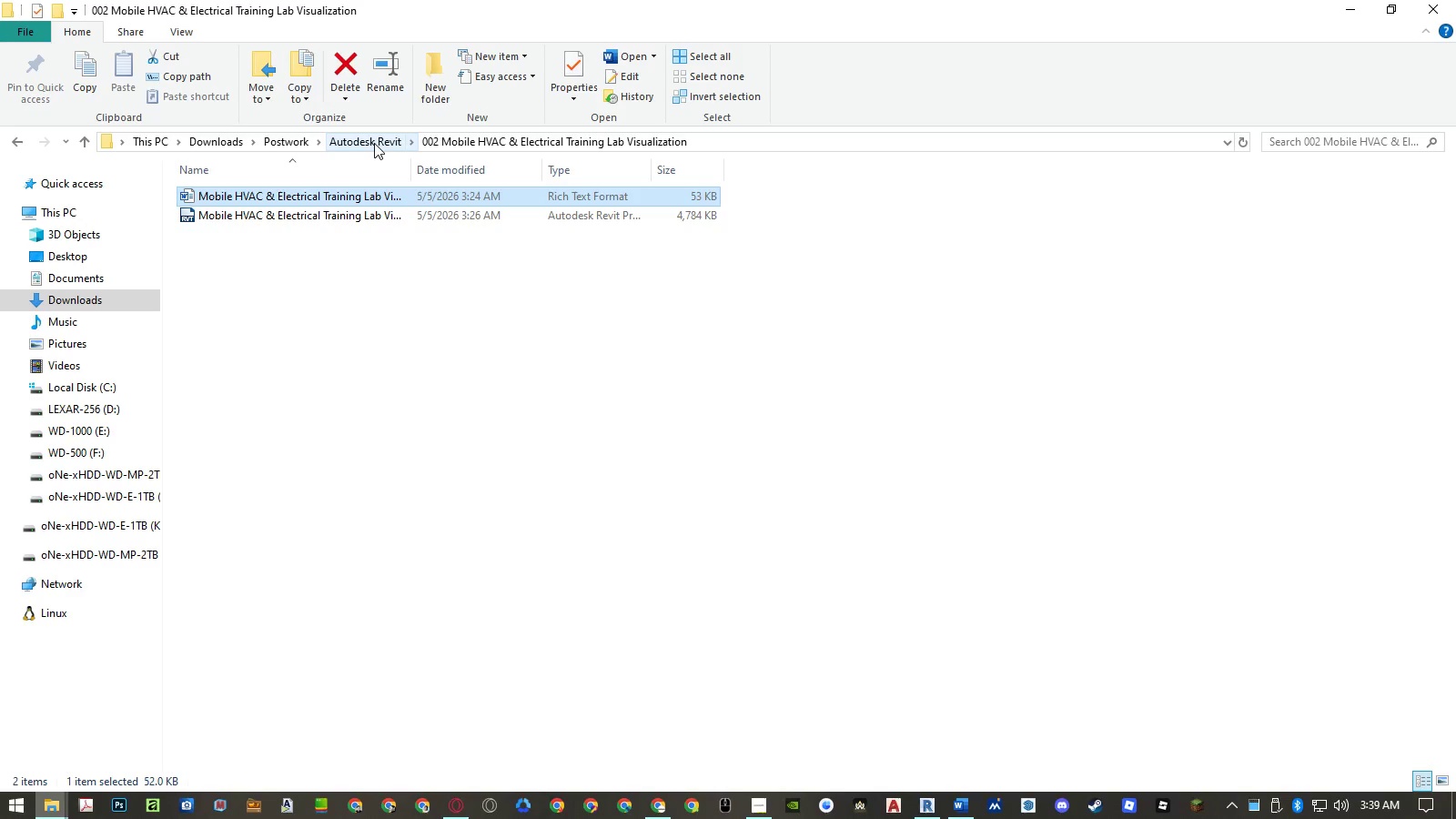 
right_click([372, 318])
 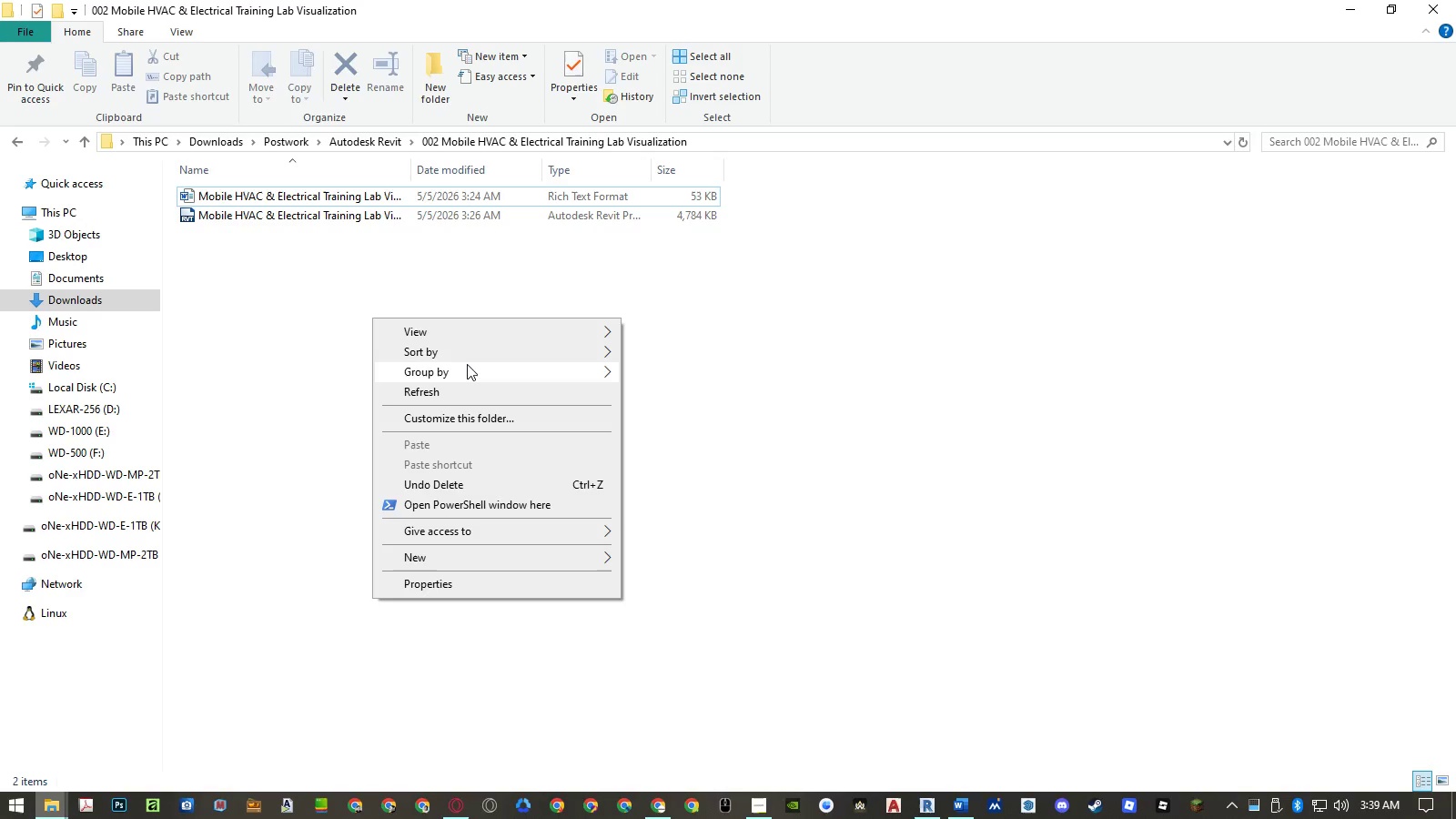 
left_click([467, 365])
 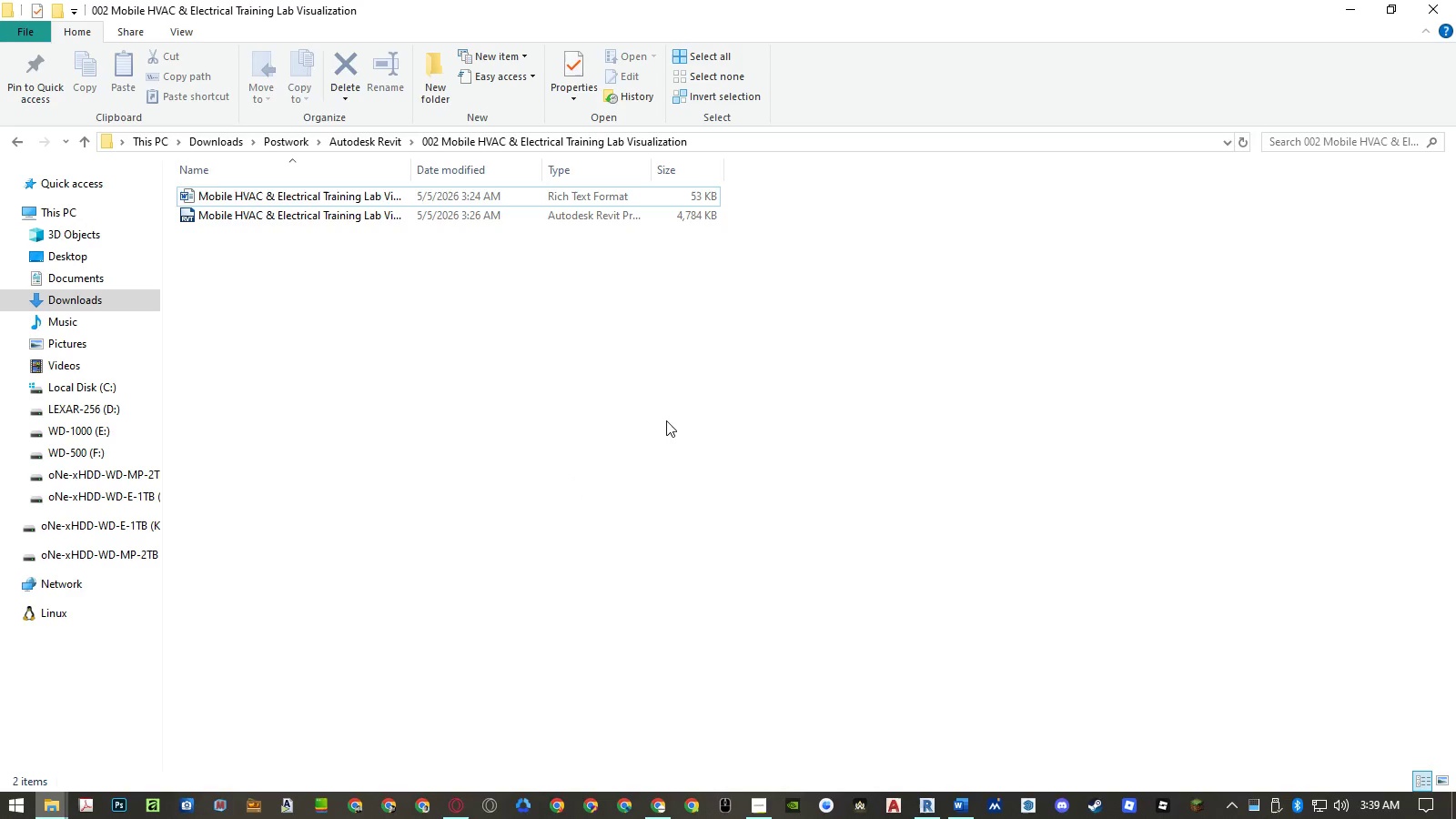 
double_click([662, 423])
 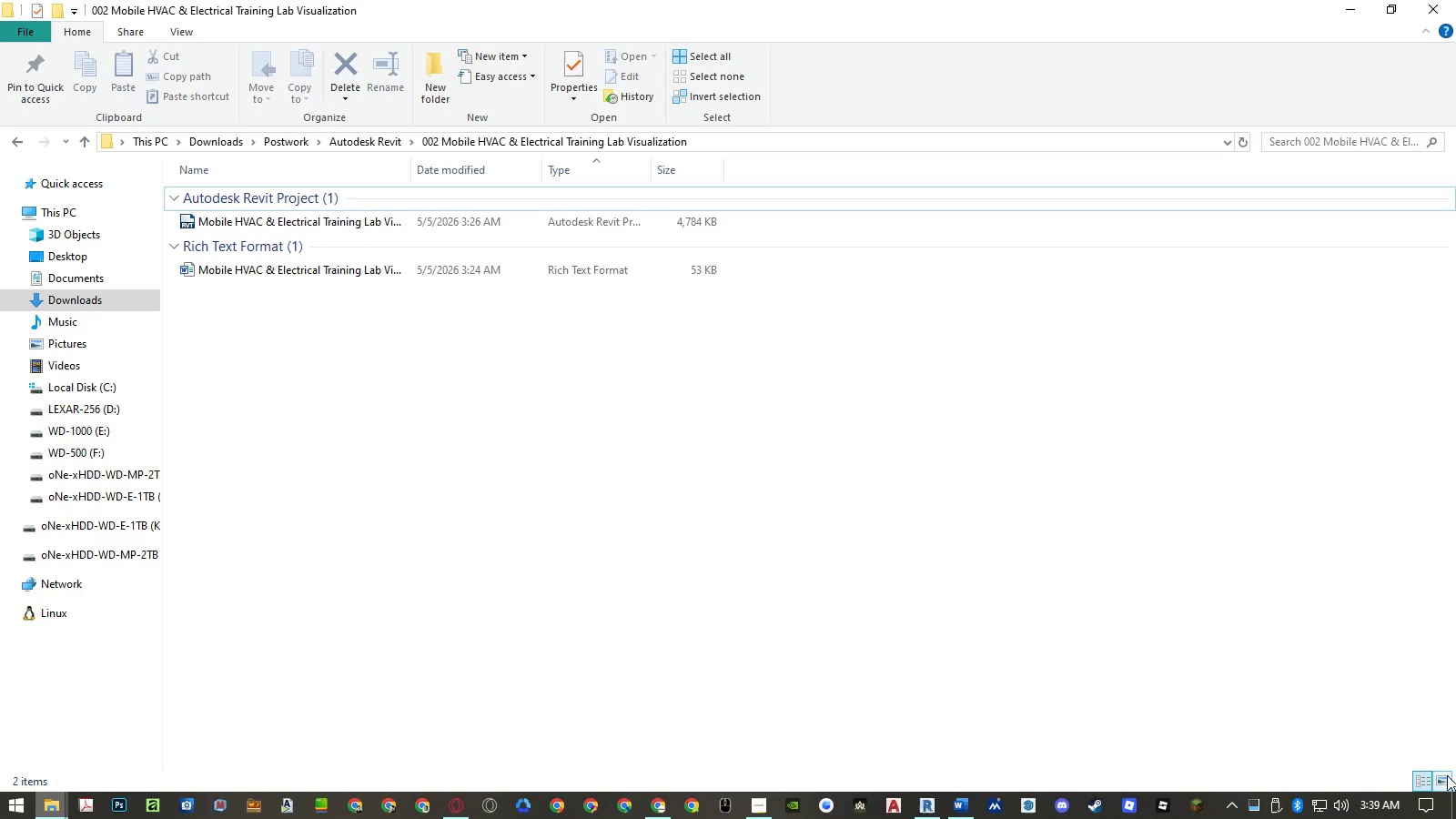 
double_click([925, 579])
 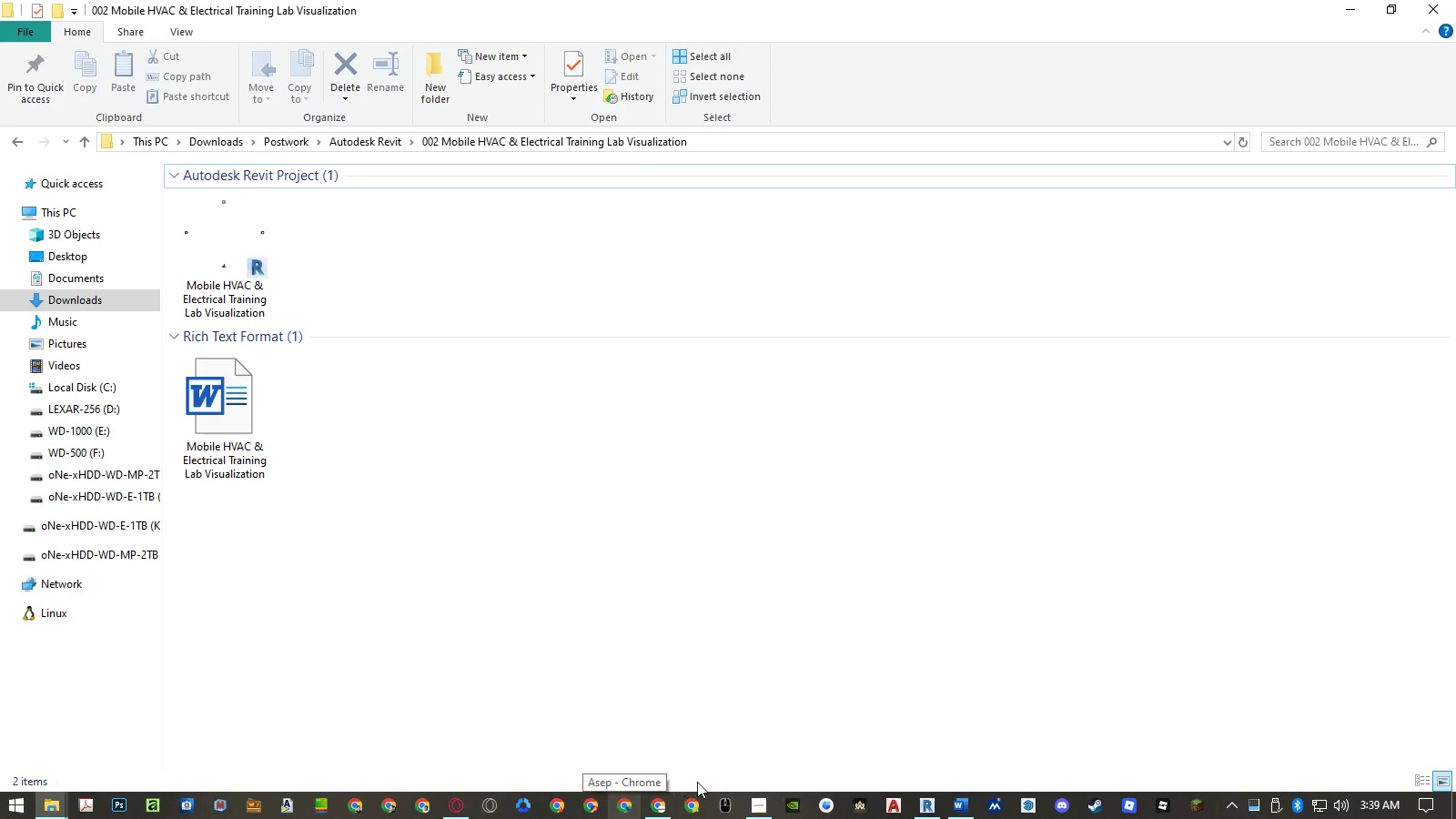 
wait(6.02)
 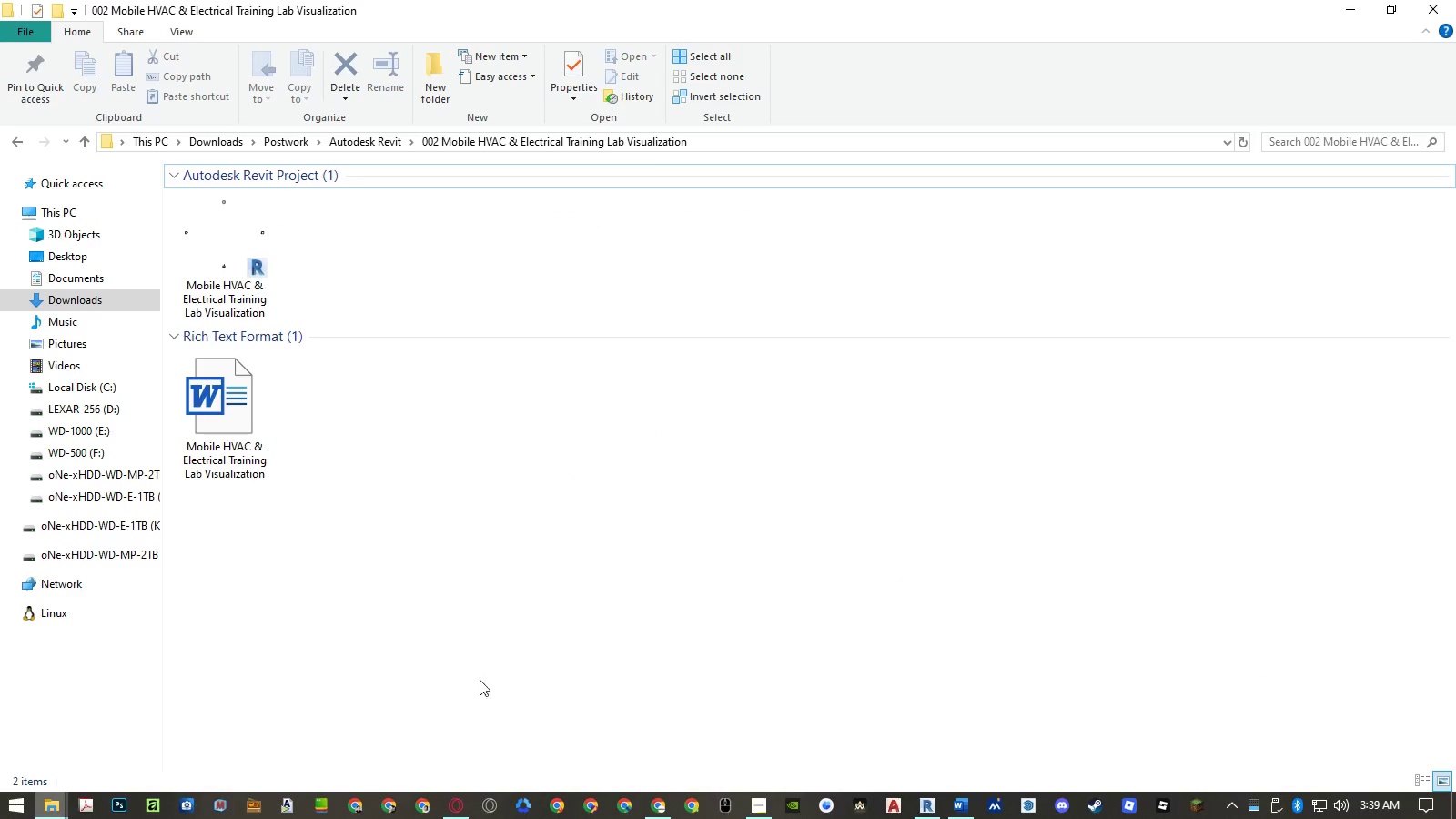 
left_click([915, 804])
 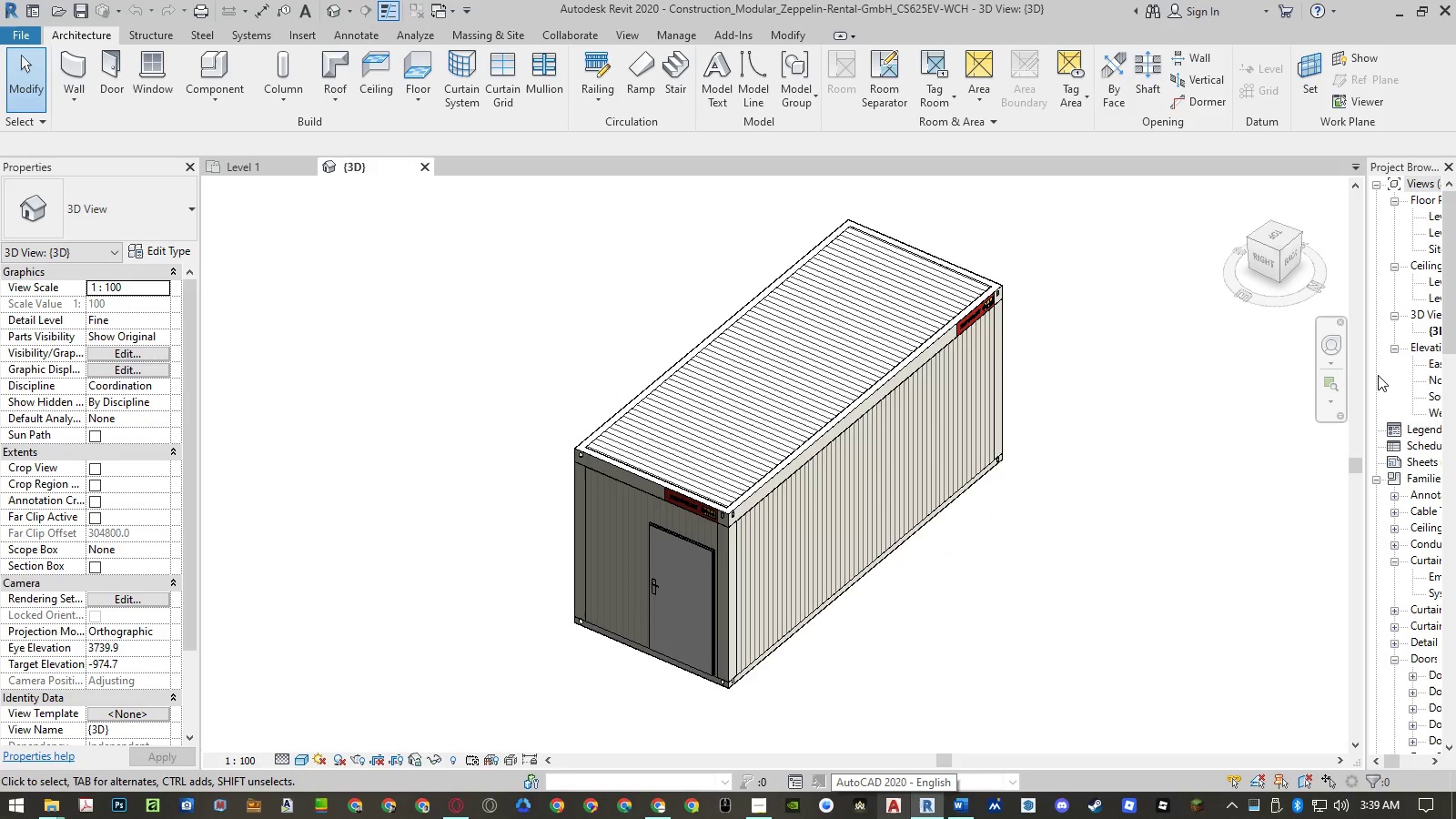 
wait(5.31)
 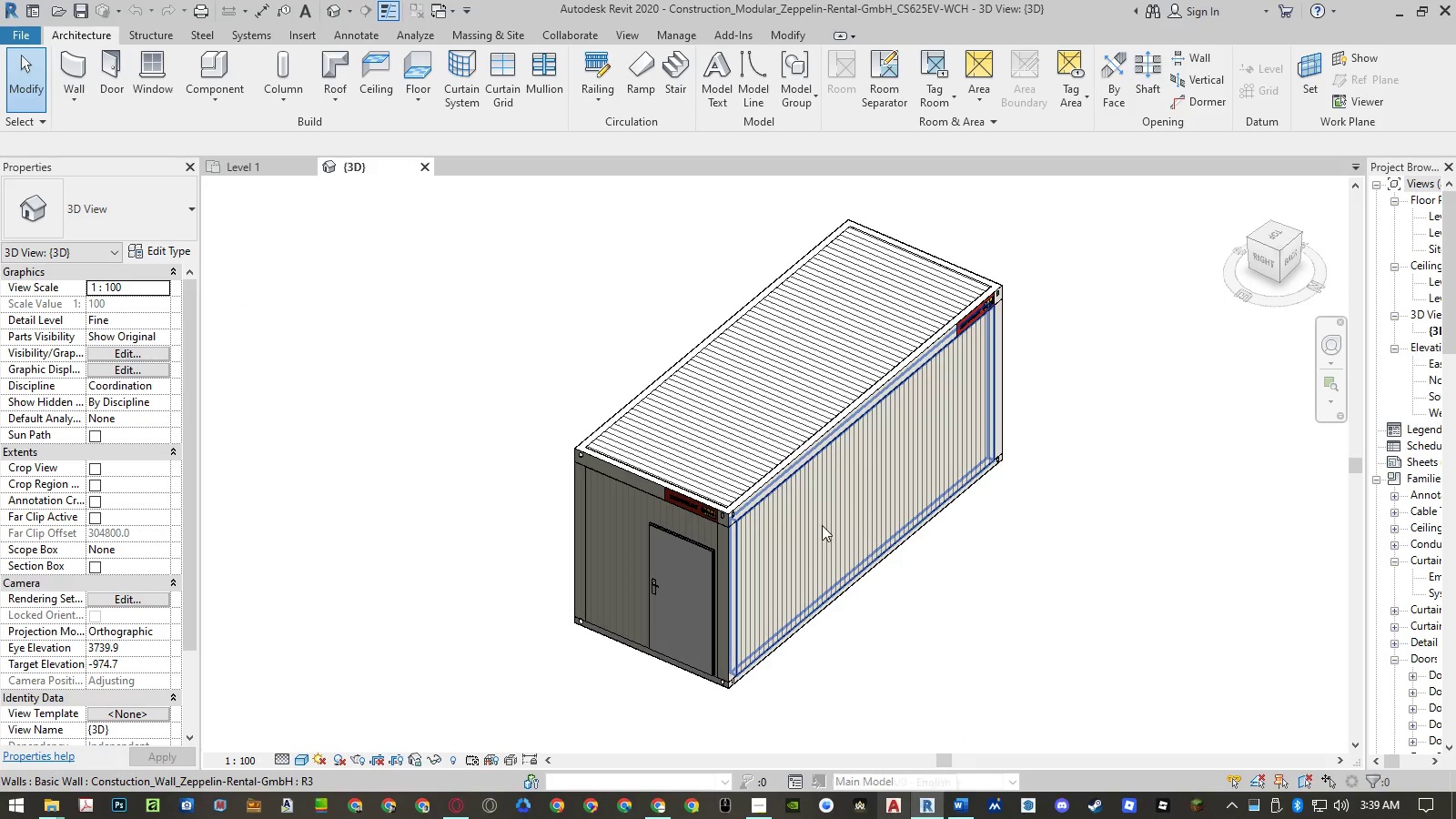 
left_click_drag(start_coordinate=[1366, 377], to_coordinate=[1241, 380])
 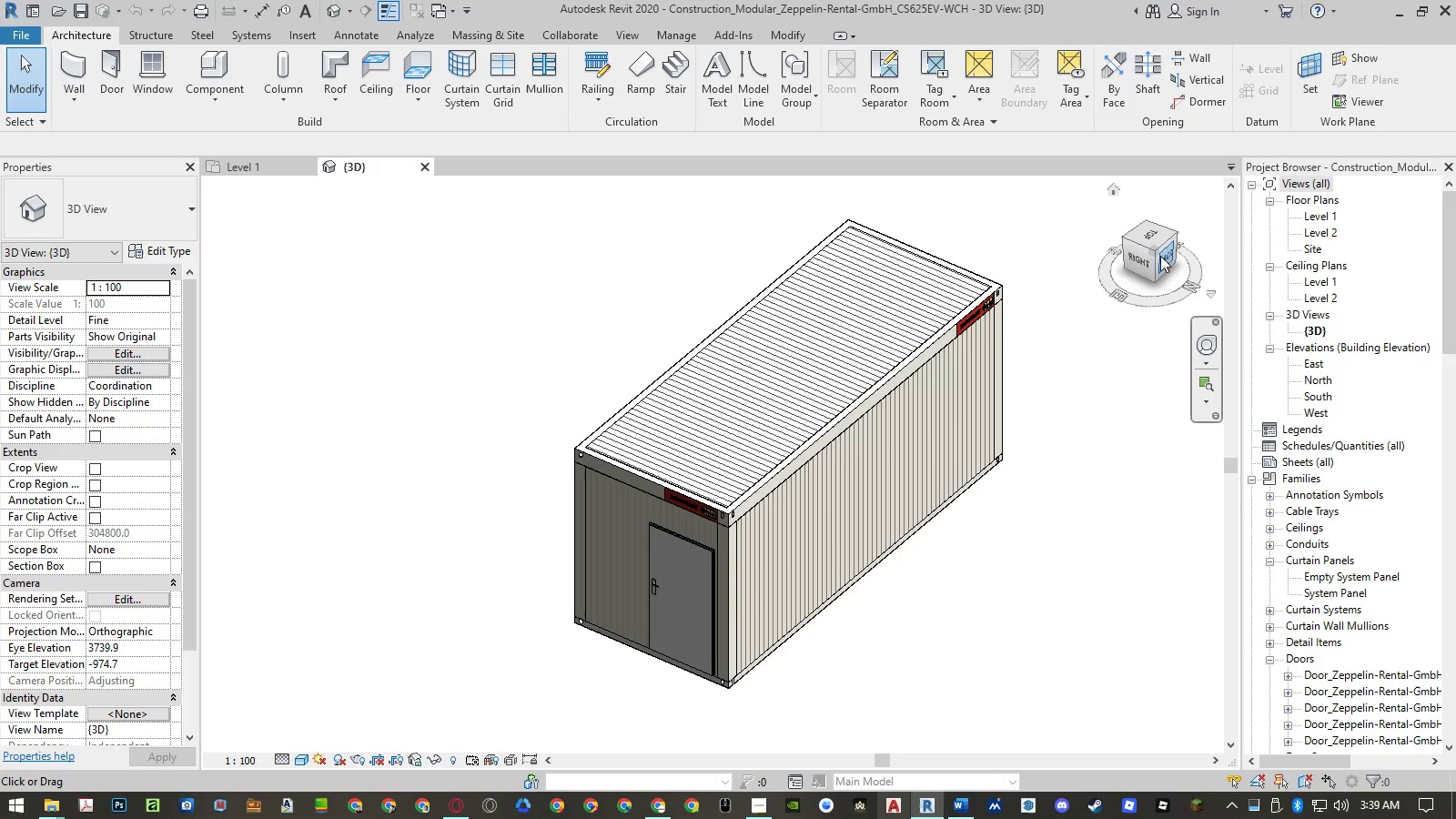 
left_click([1153, 250])
 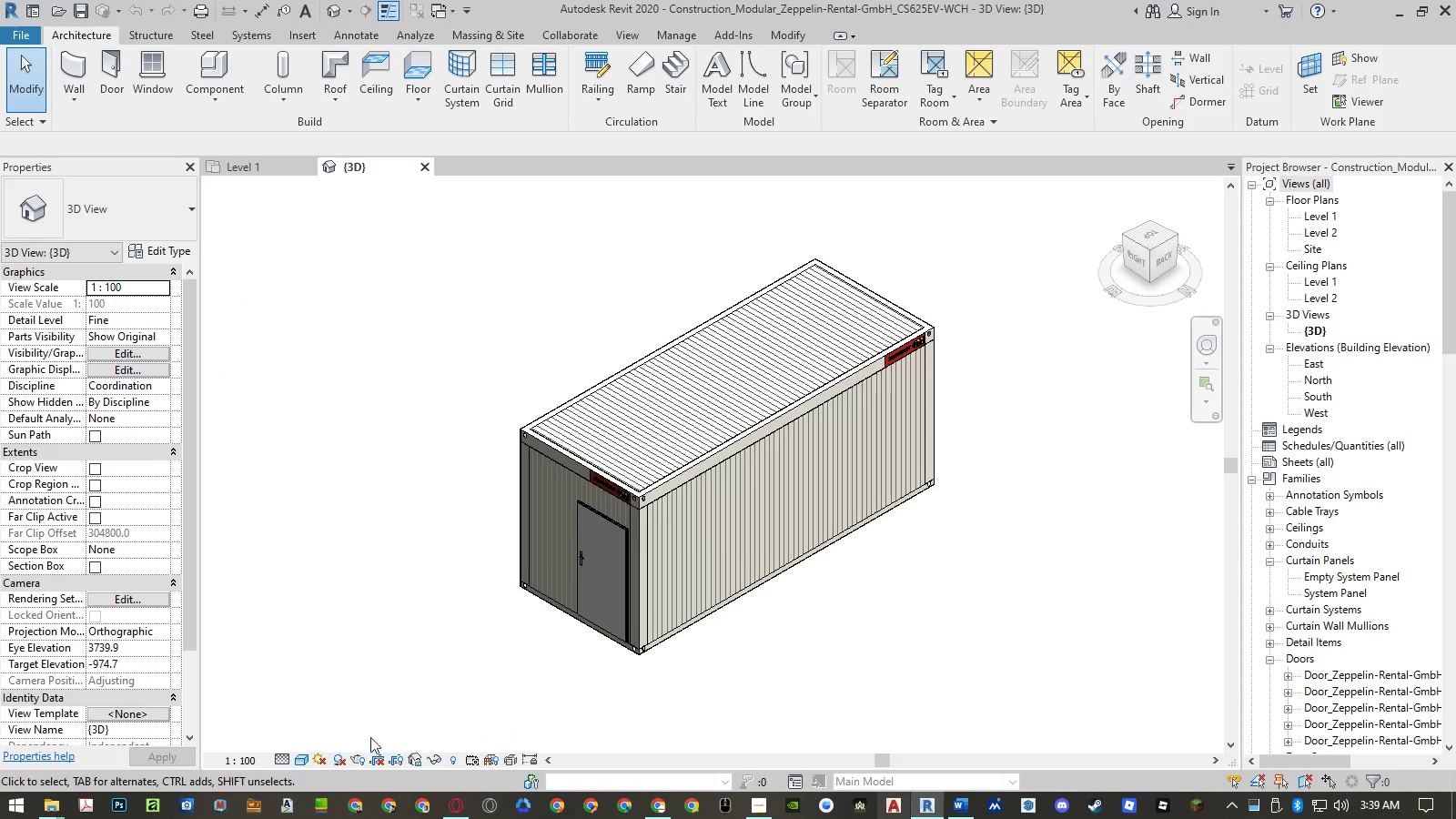 
left_click([299, 753])
 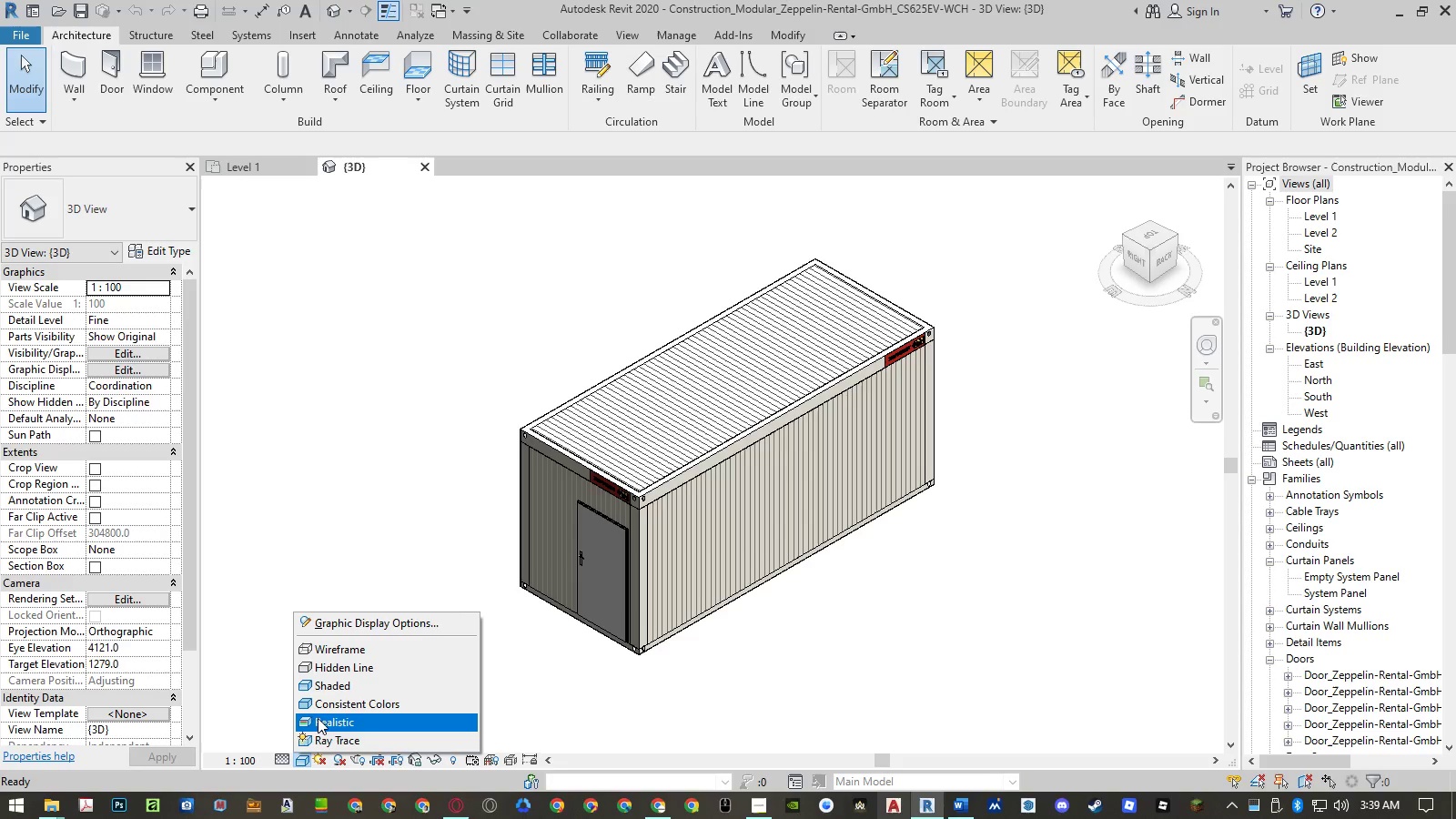 
left_click([319, 713])
 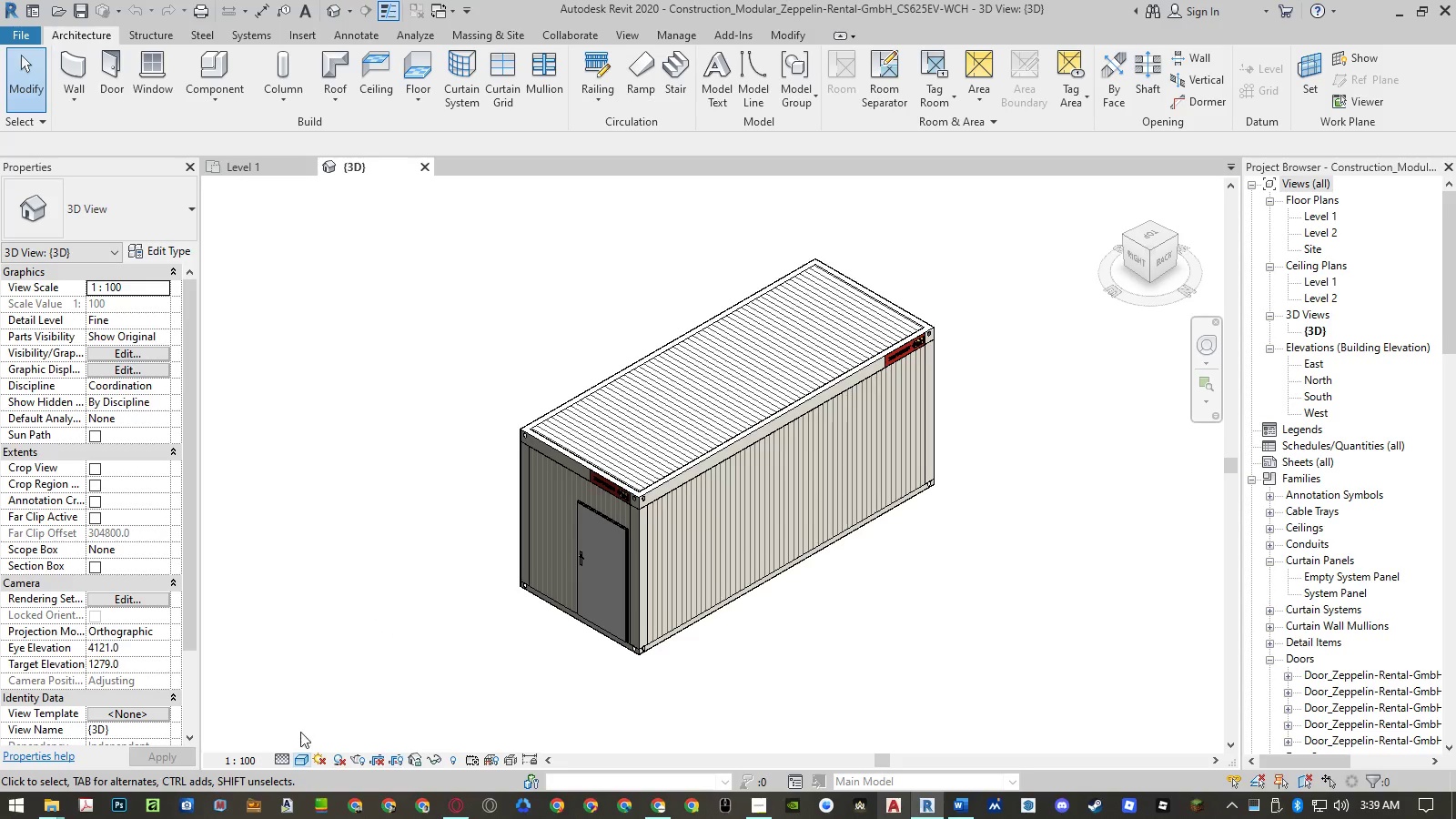 
mouse_move([319, 752])
 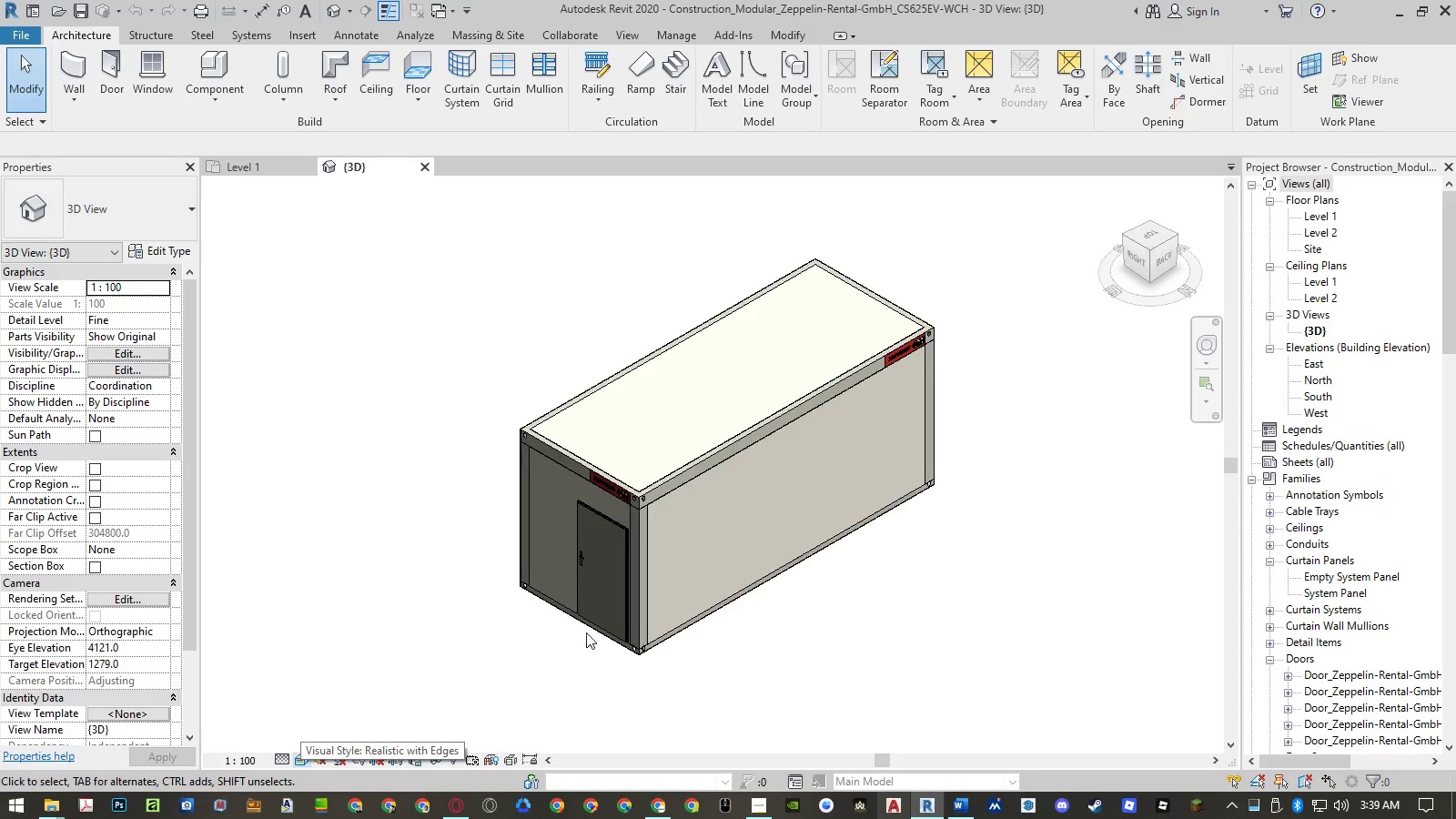 
scroll: coordinate [590, 628], scroll_direction: up, amount: 6.0
 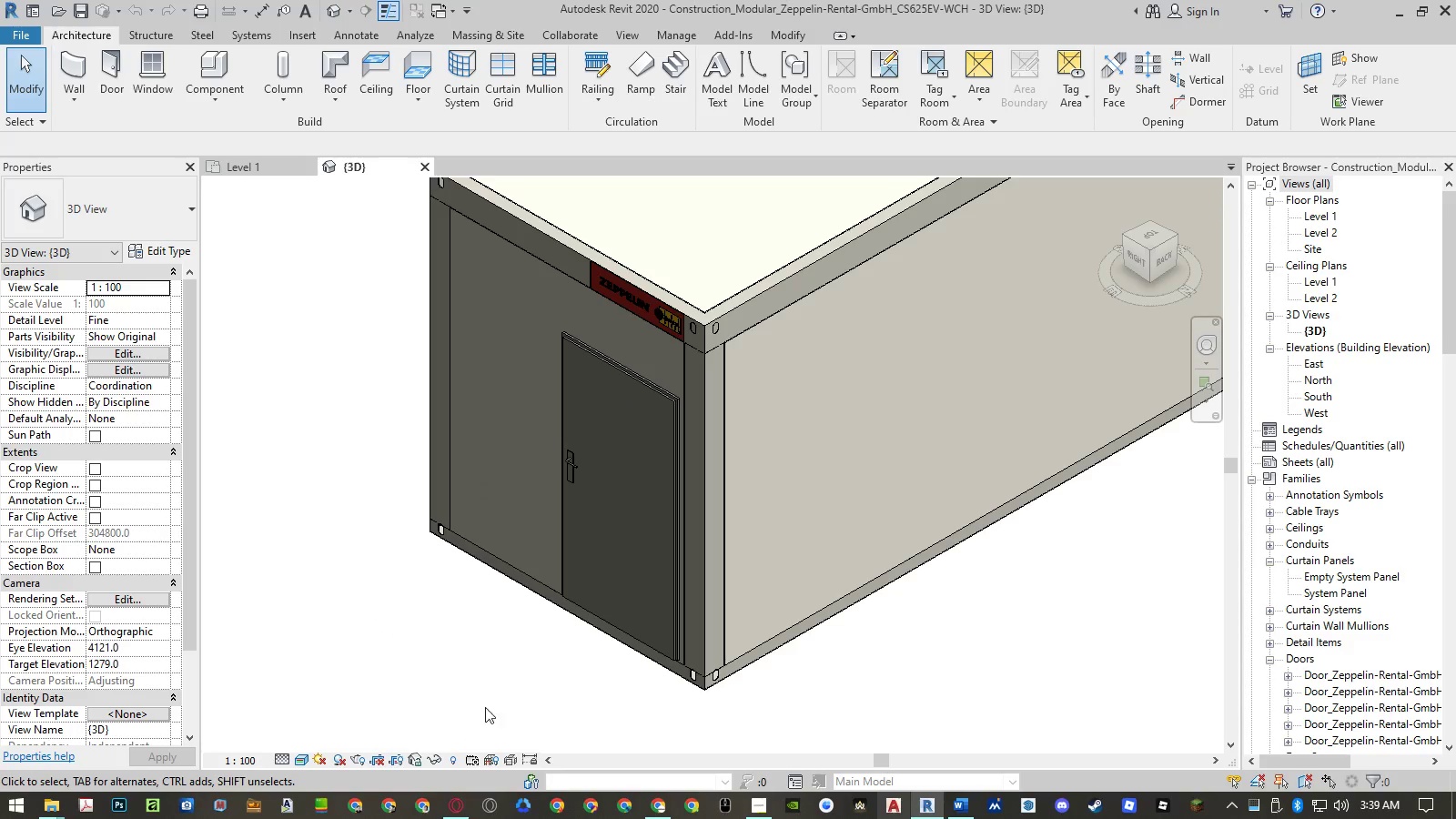 
scroll: coordinate [430, 690], scroll_direction: down, amount: 3.0
 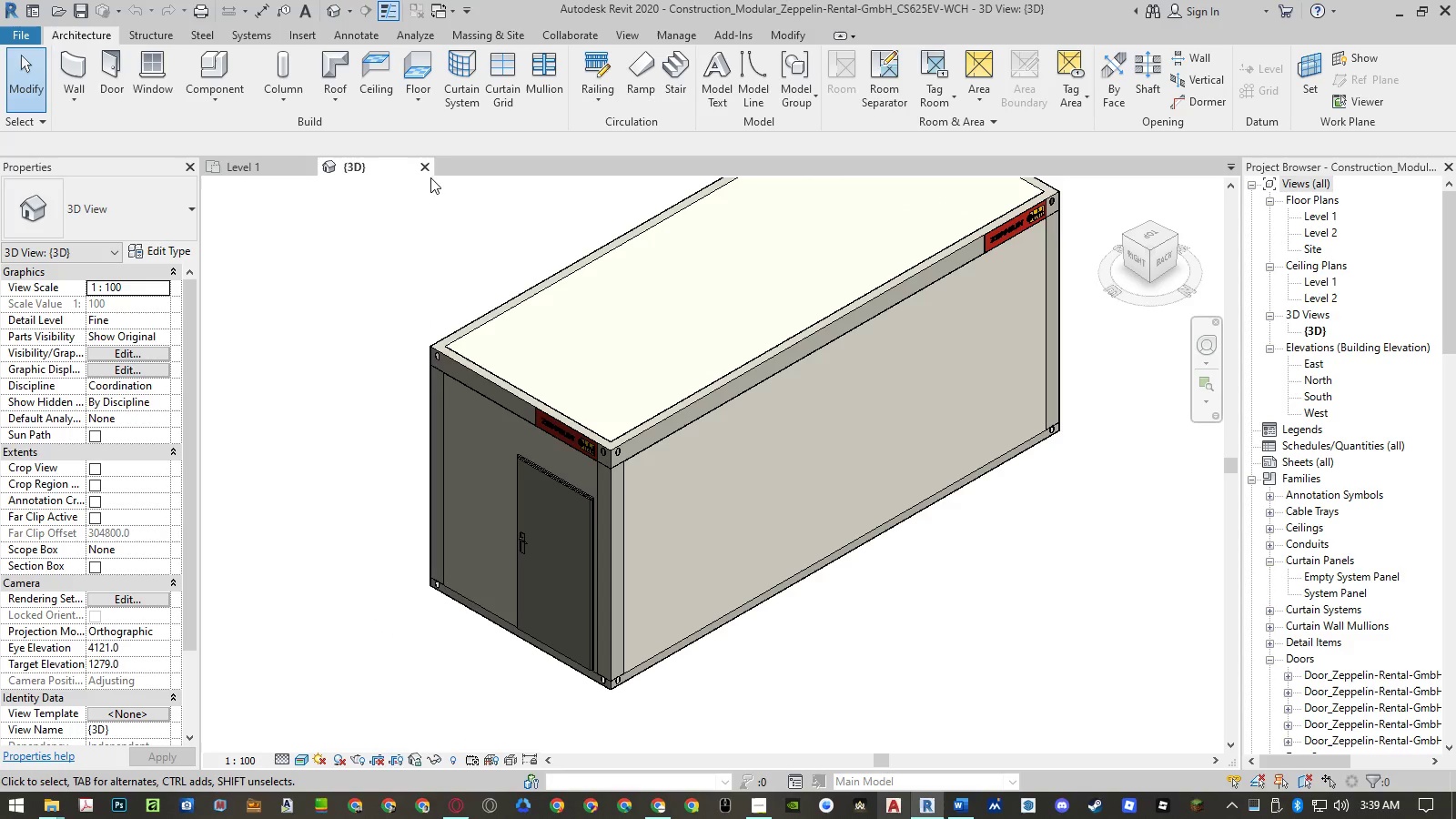 
left_click([426, 171])
 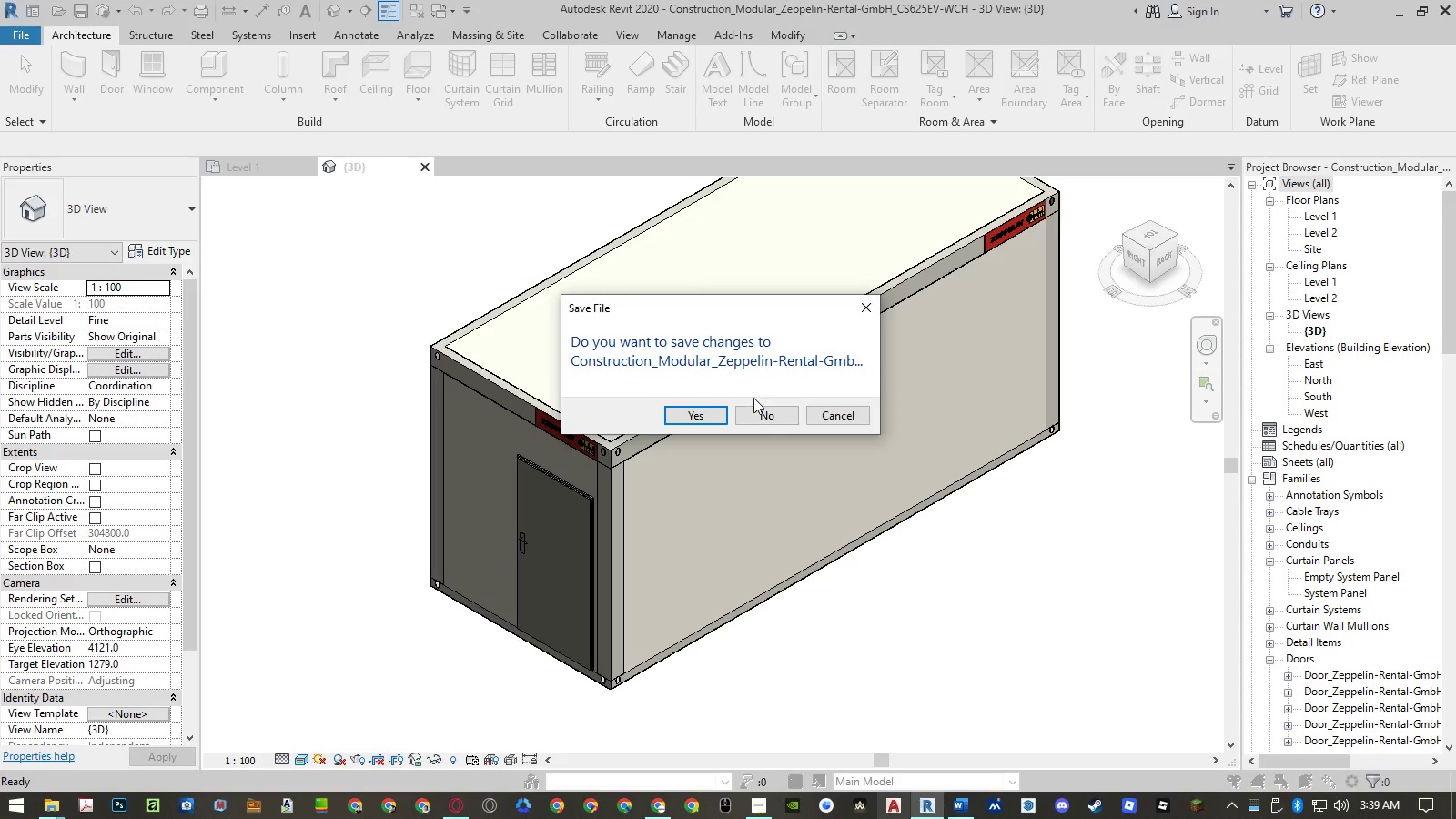 
left_click([844, 417])
 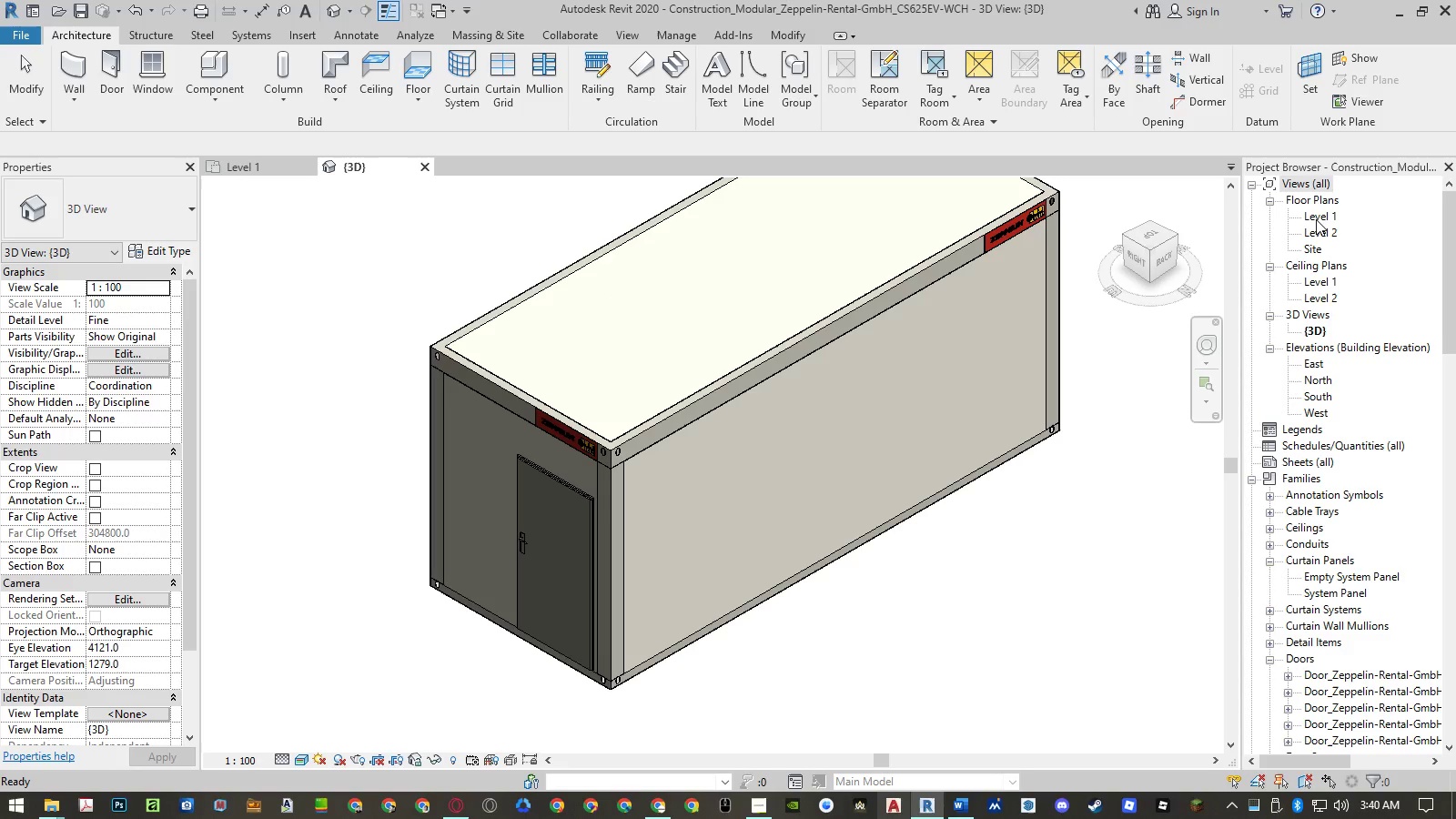 
double_click([1316, 219])
 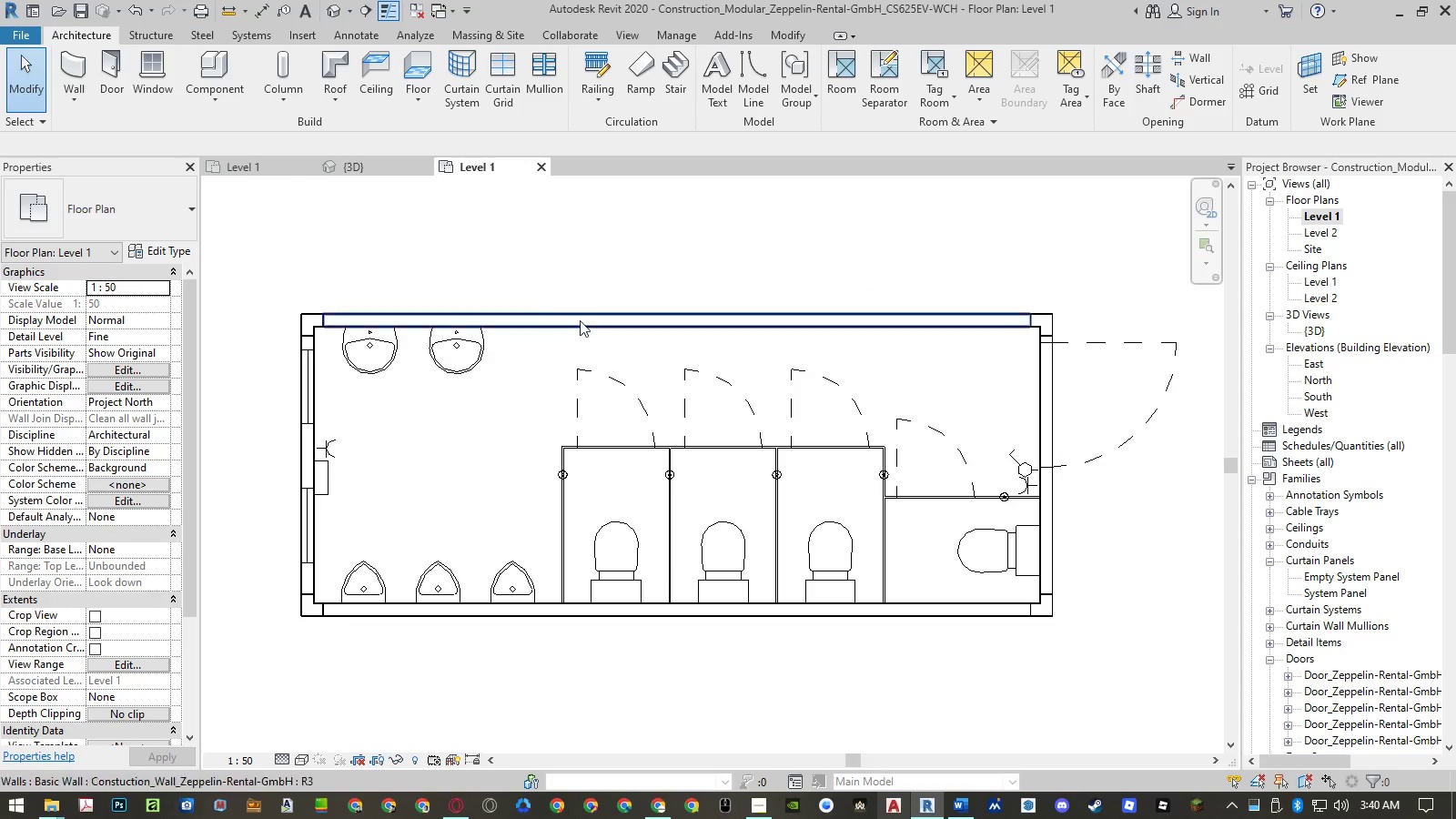 
left_click([470, 278])
 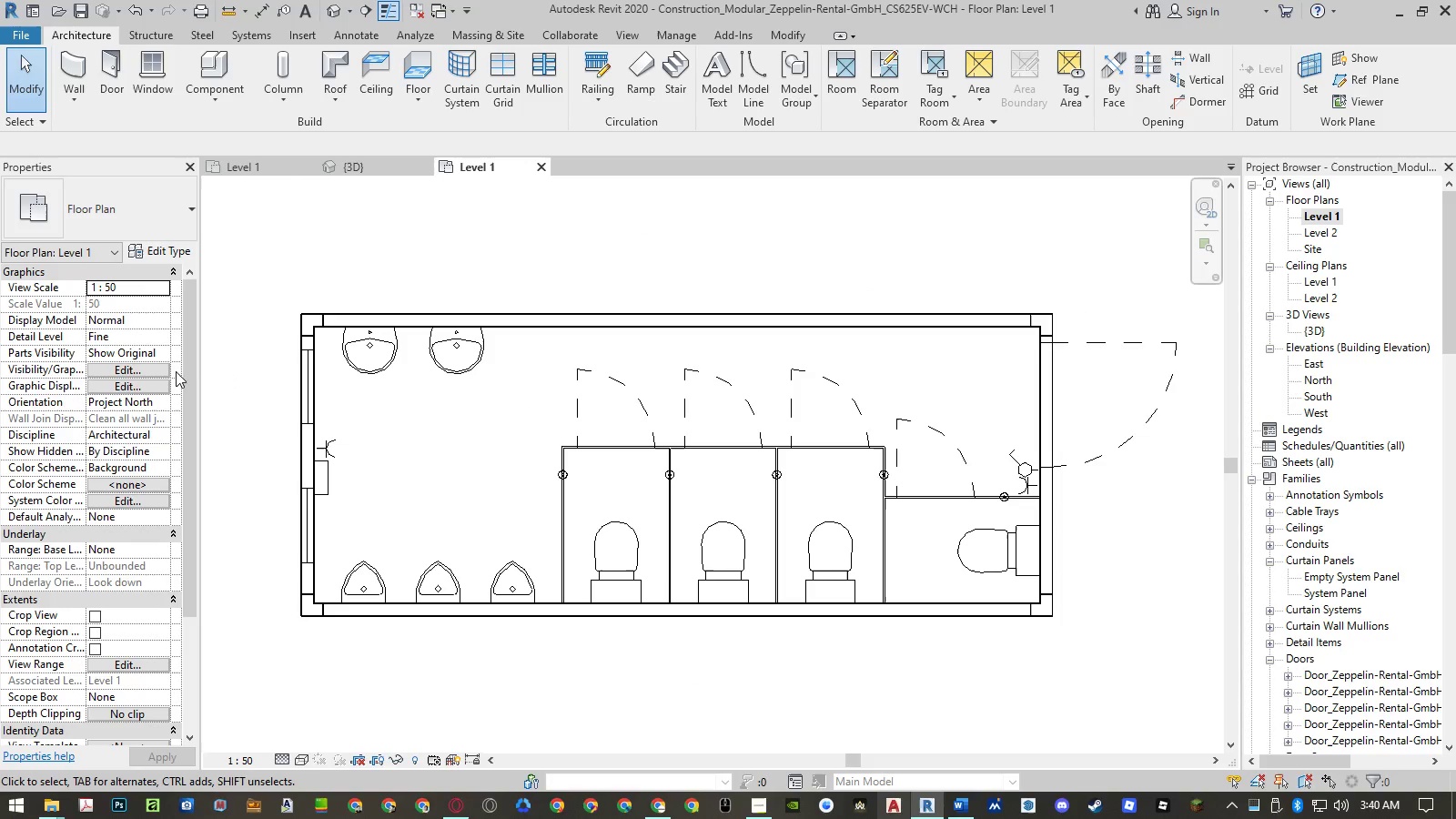 
left_click([139, 389])
 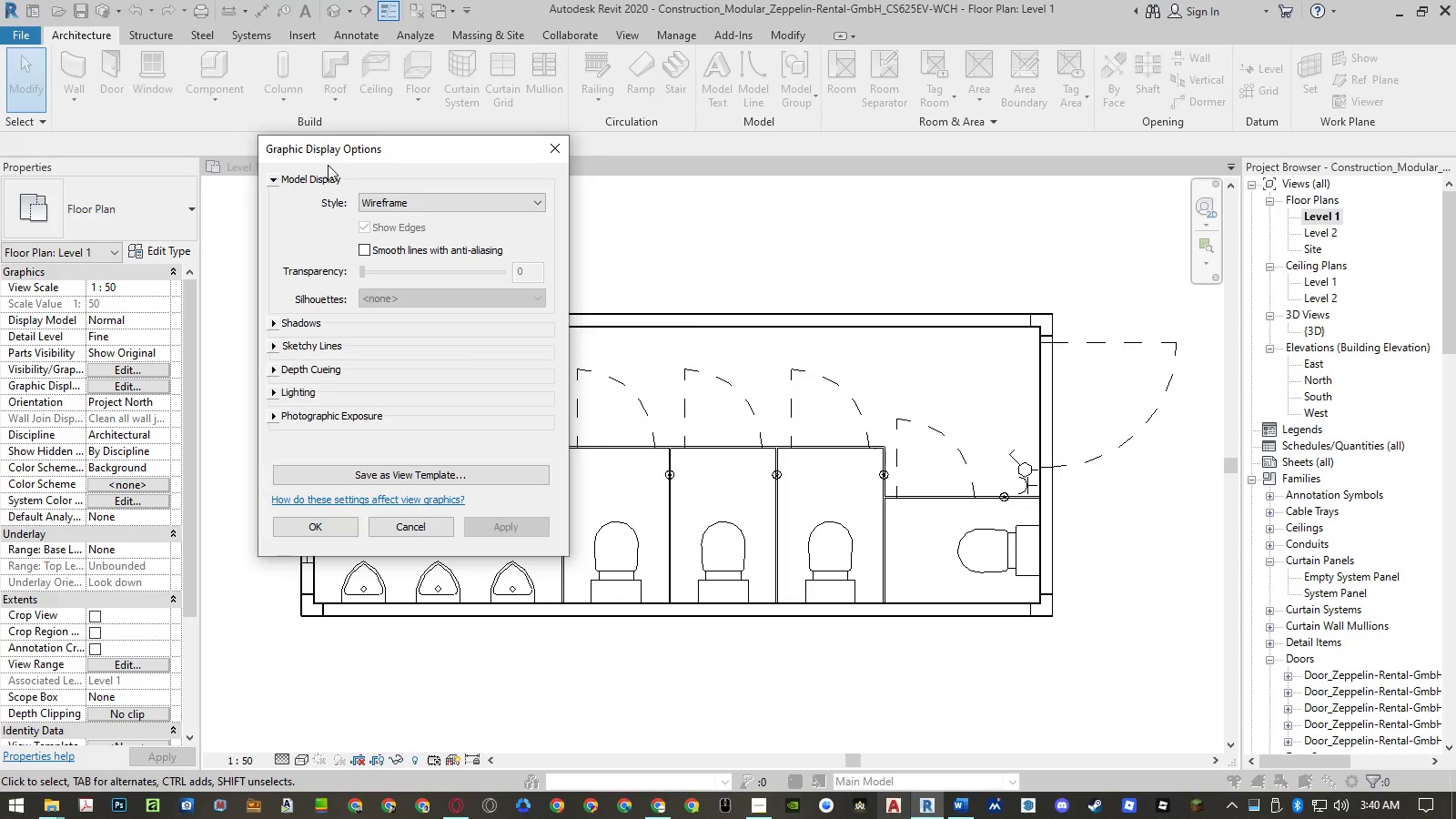 
left_click([431, 530])
 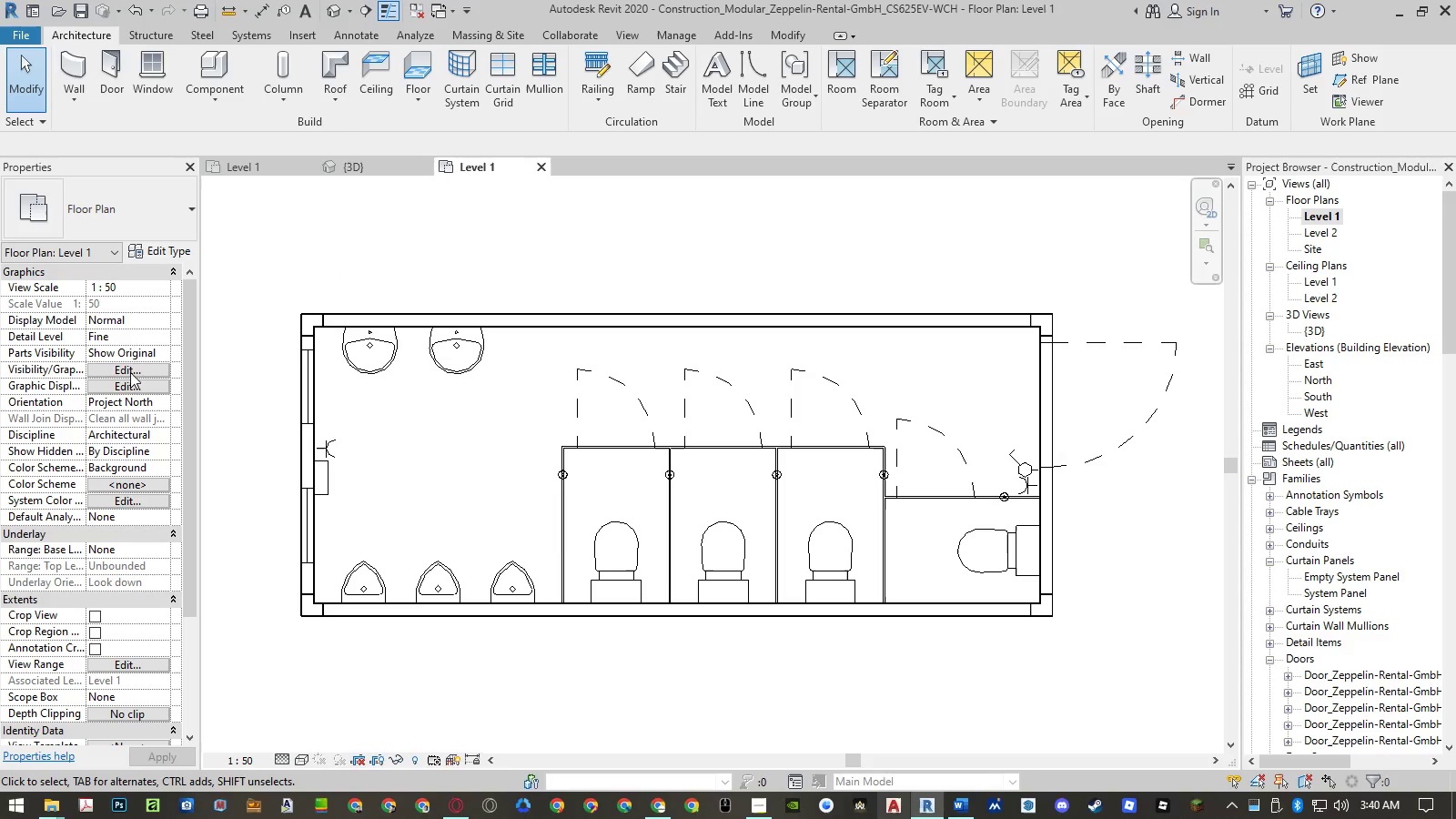 
left_click([130, 371])
 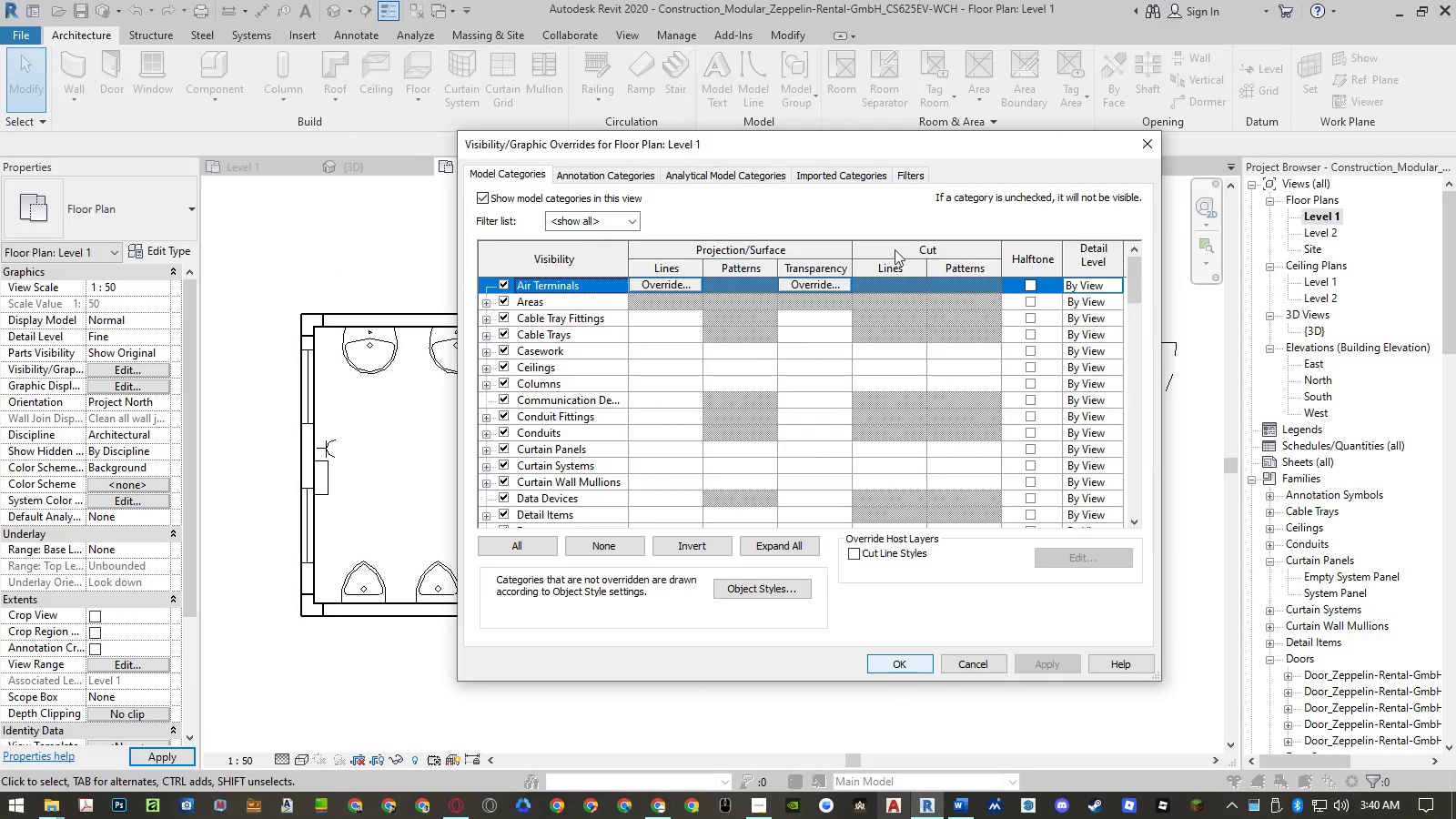 
left_click([596, 176])
 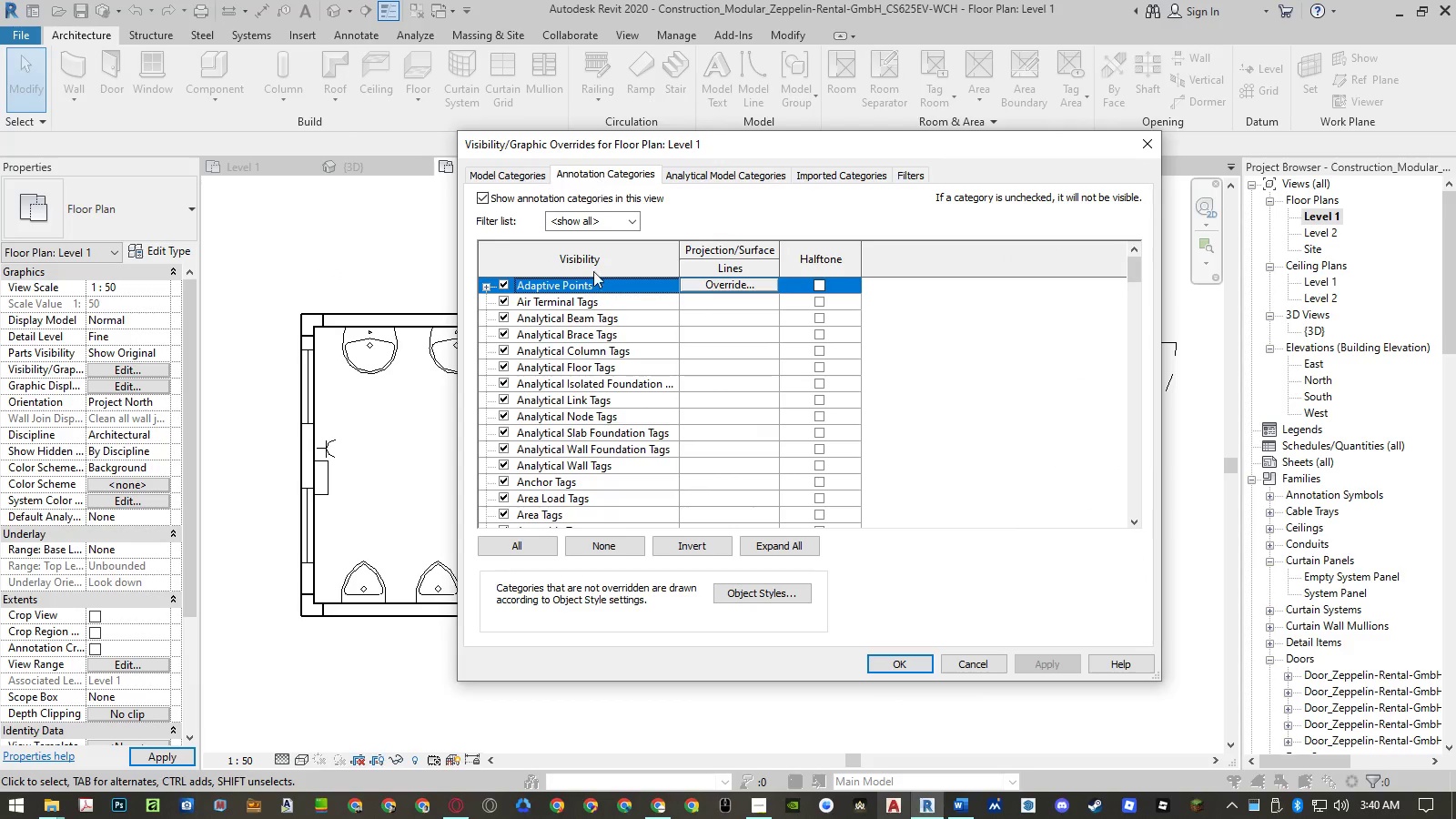 
scroll: coordinate [684, 460], scroll_direction: down, amount: 33.0
 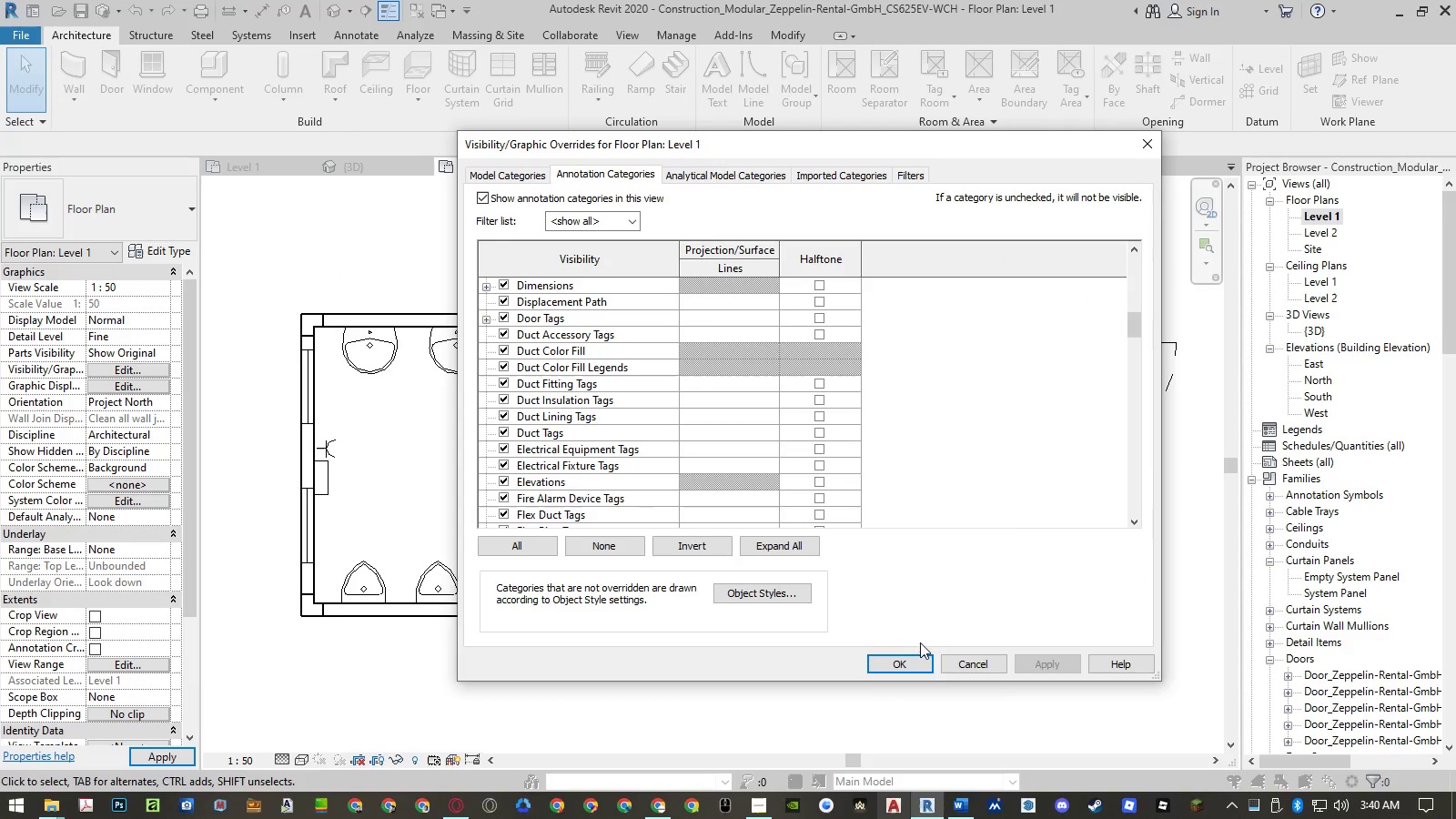 
left_click([966, 659])
 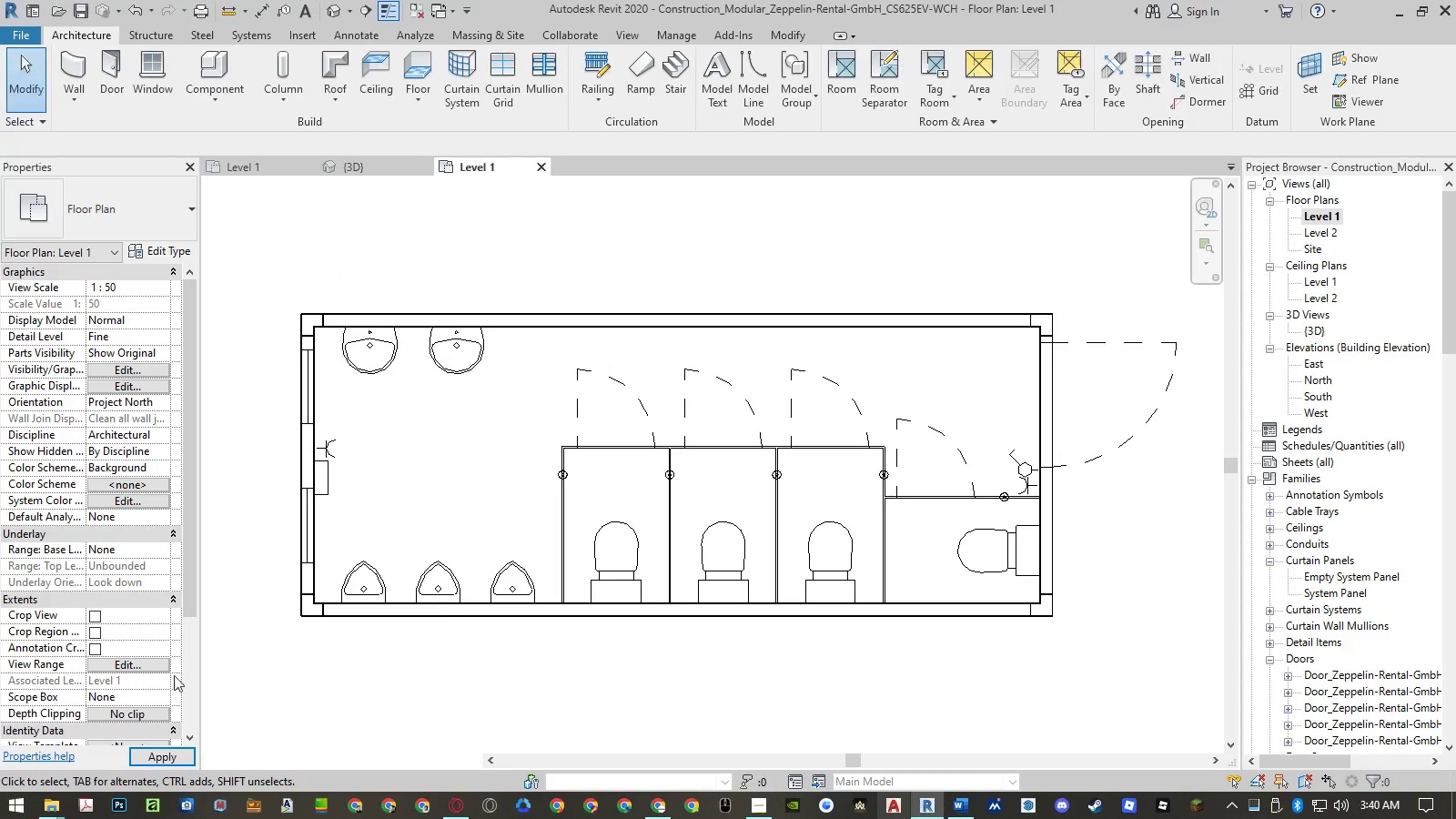 
scroll: coordinate [136, 664], scroll_direction: down, amount: 5.0
 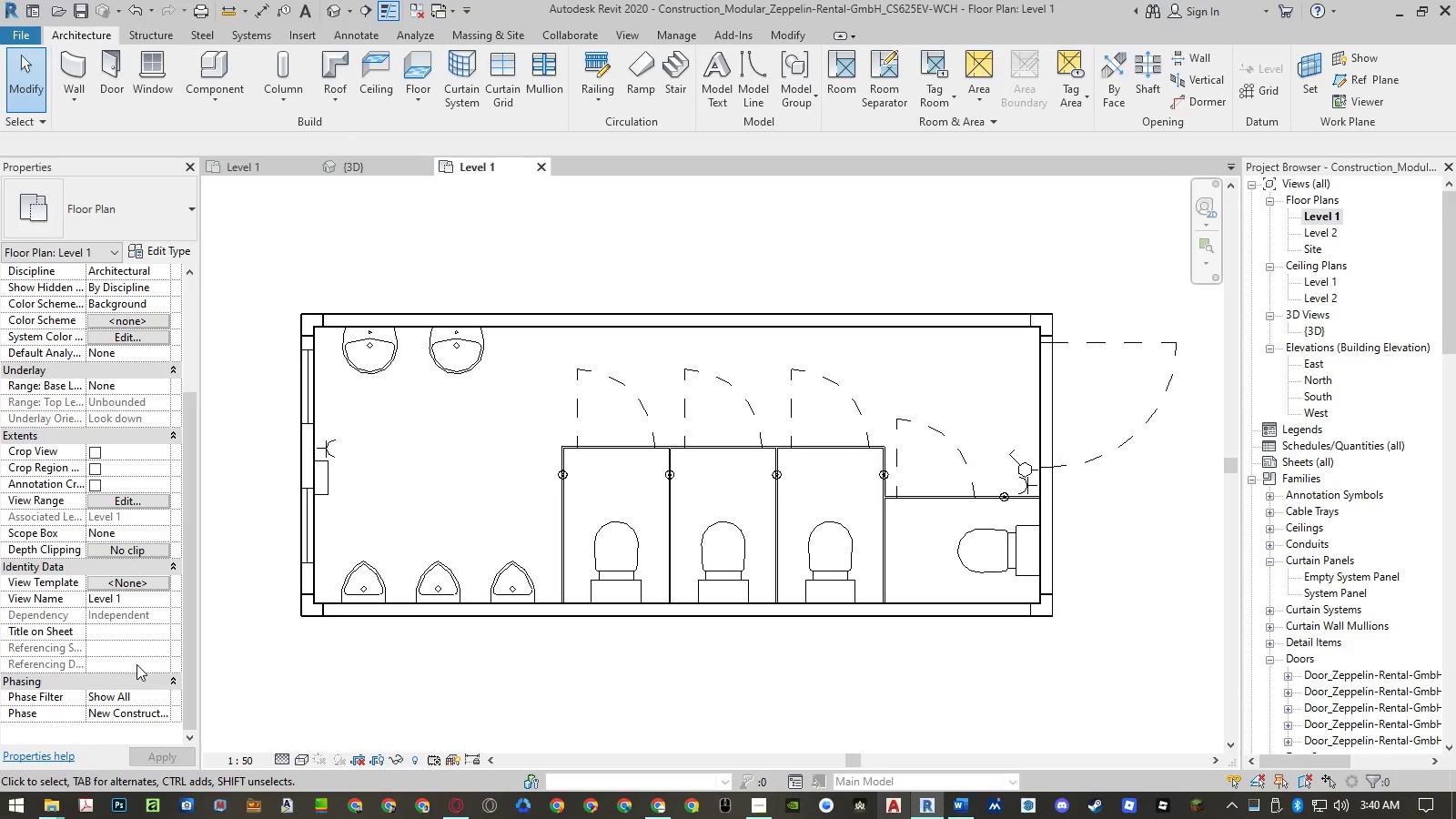 
scroll: coordinate [136, 664], scroll_direction: up, amount: 6.0
 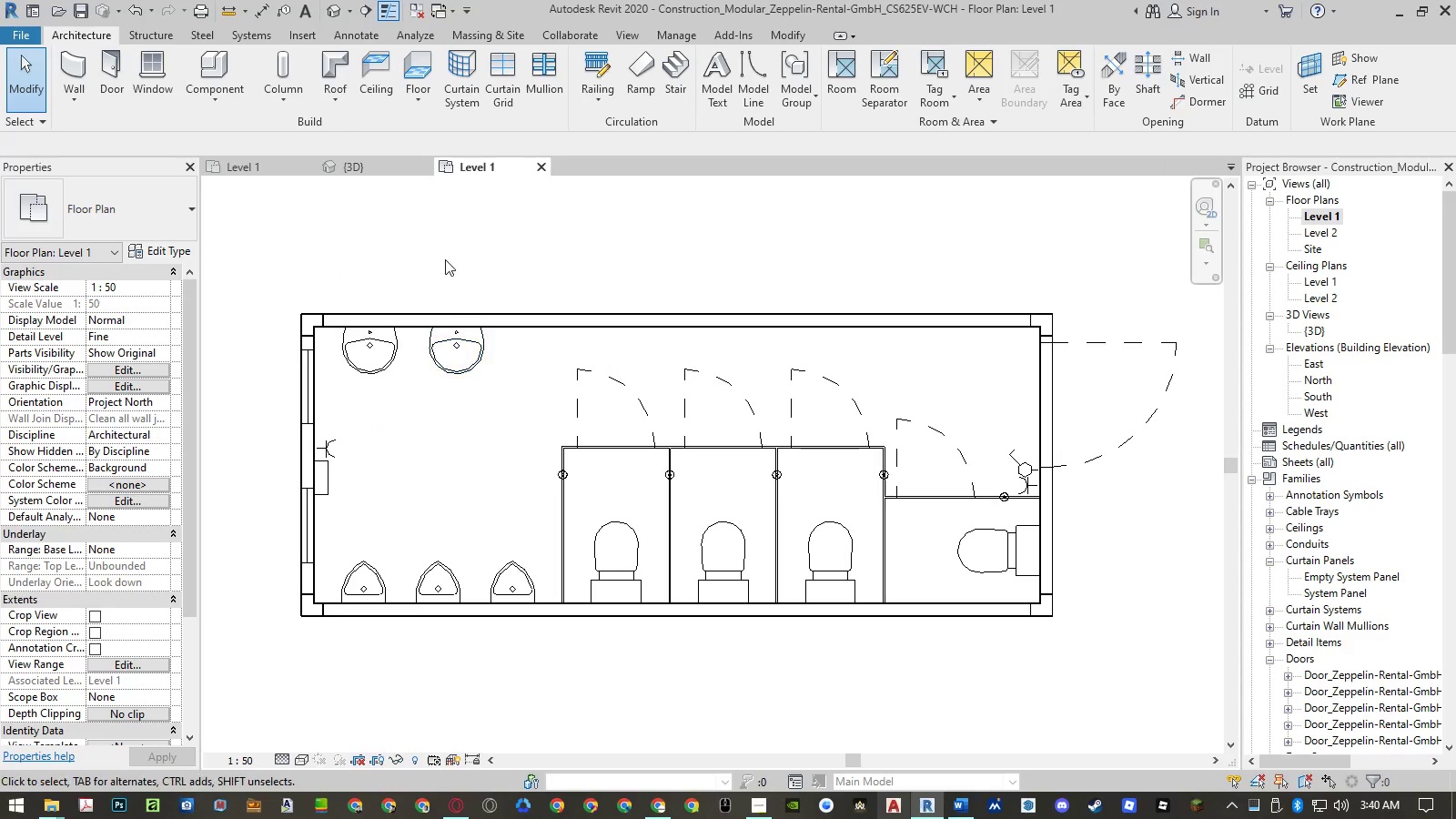 
left_click([445, 258])
 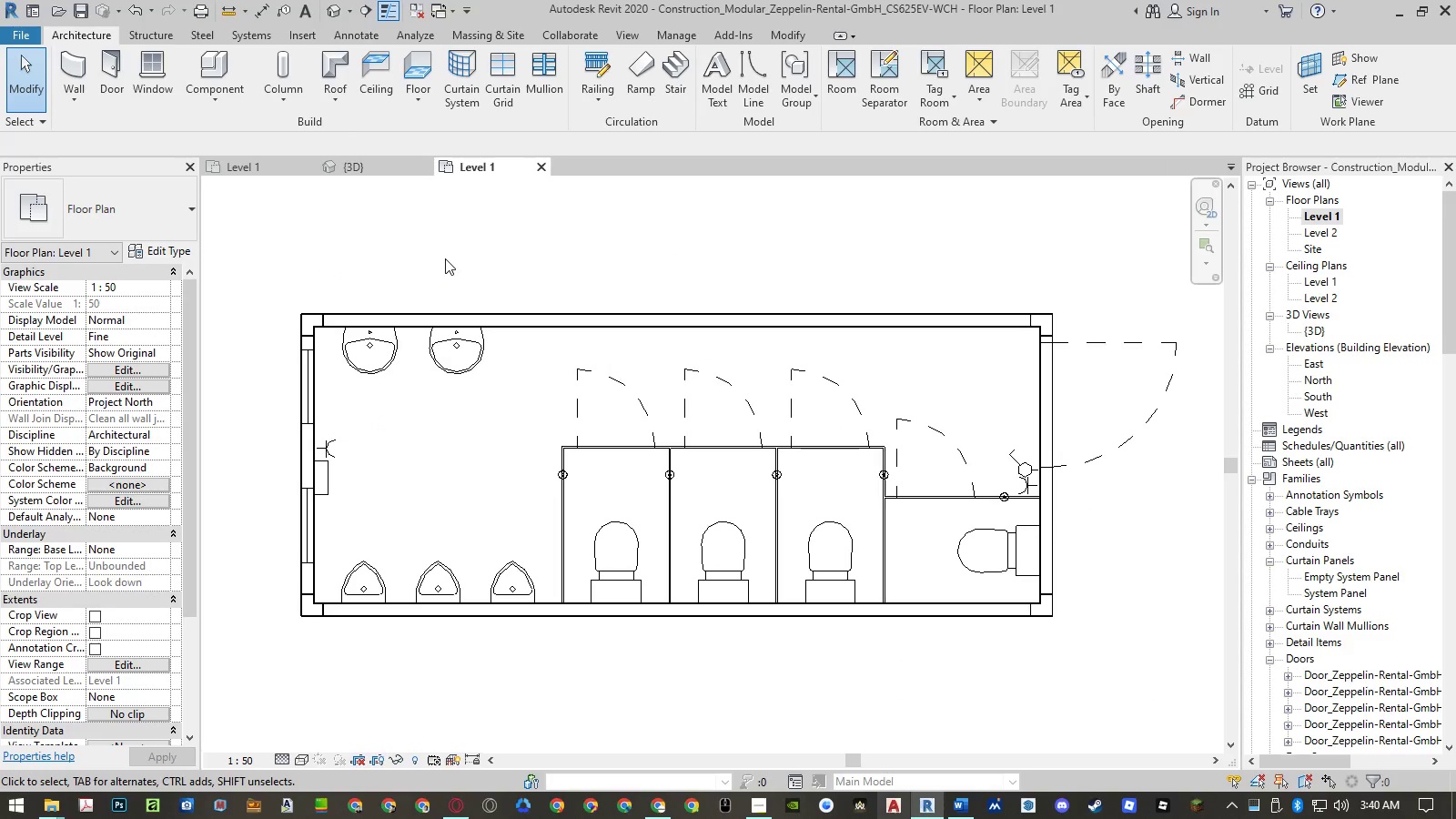 
type(dim)
 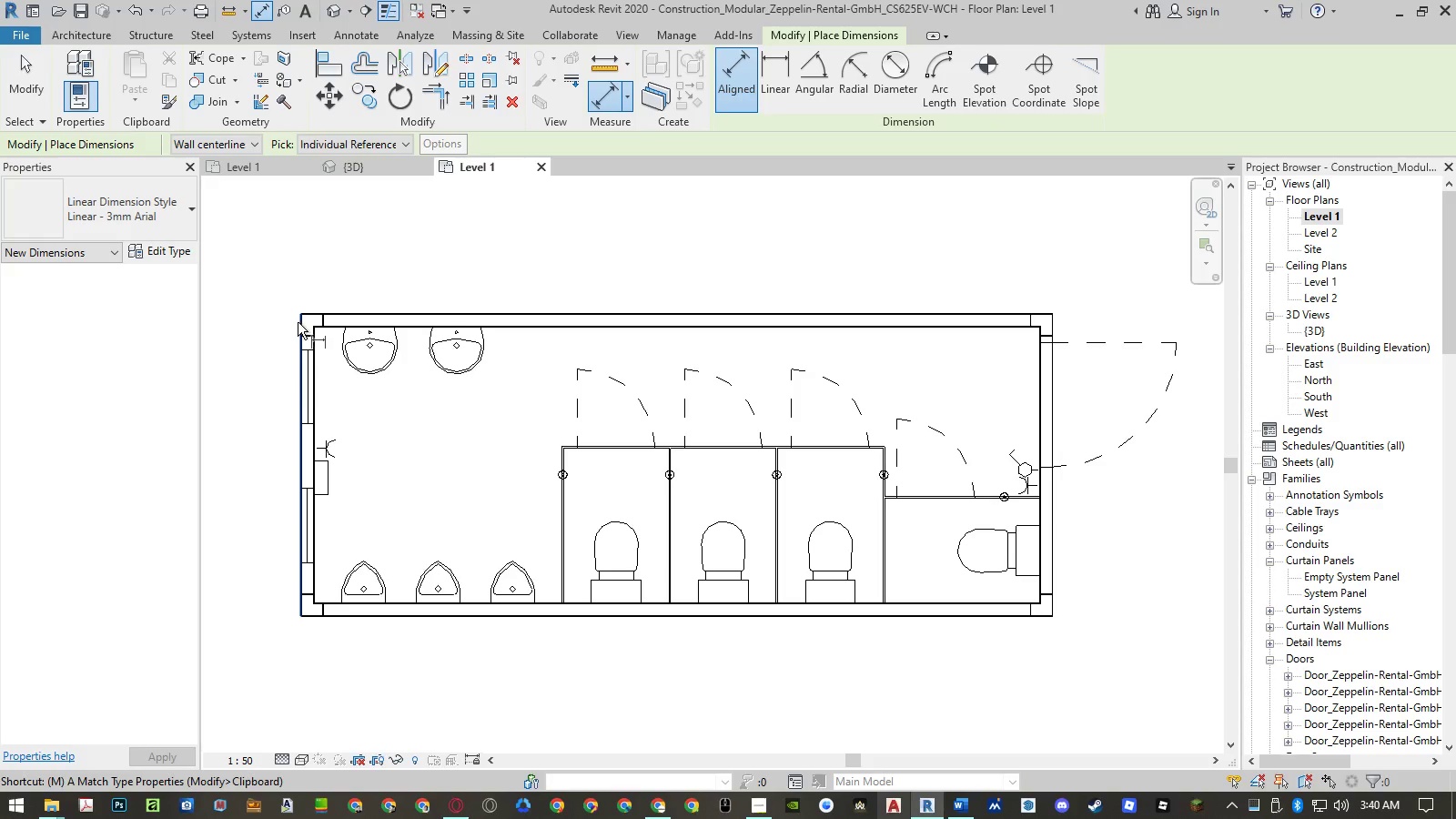 
left_click([298, 322])
 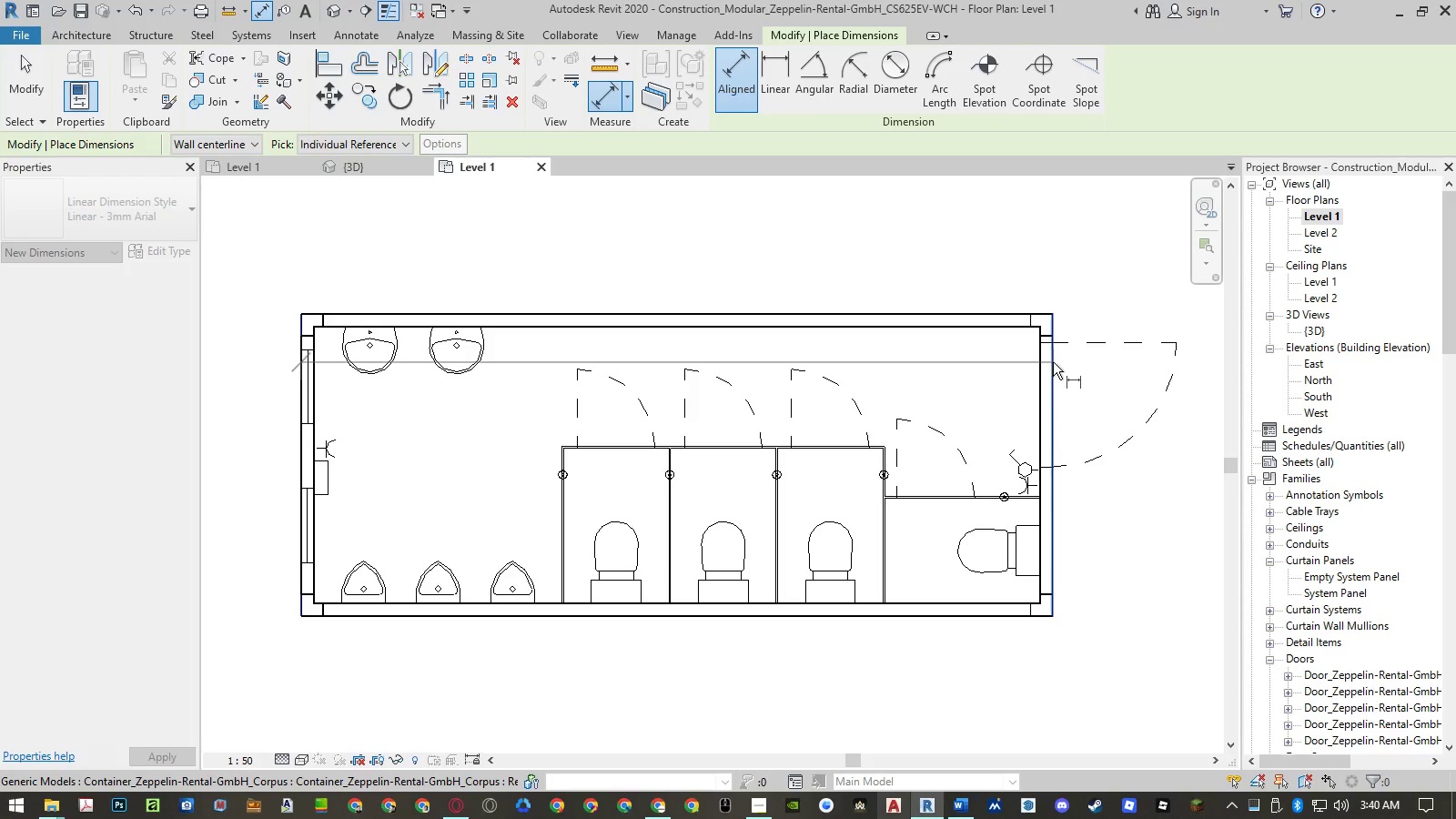 
left_click([1053, 362])
 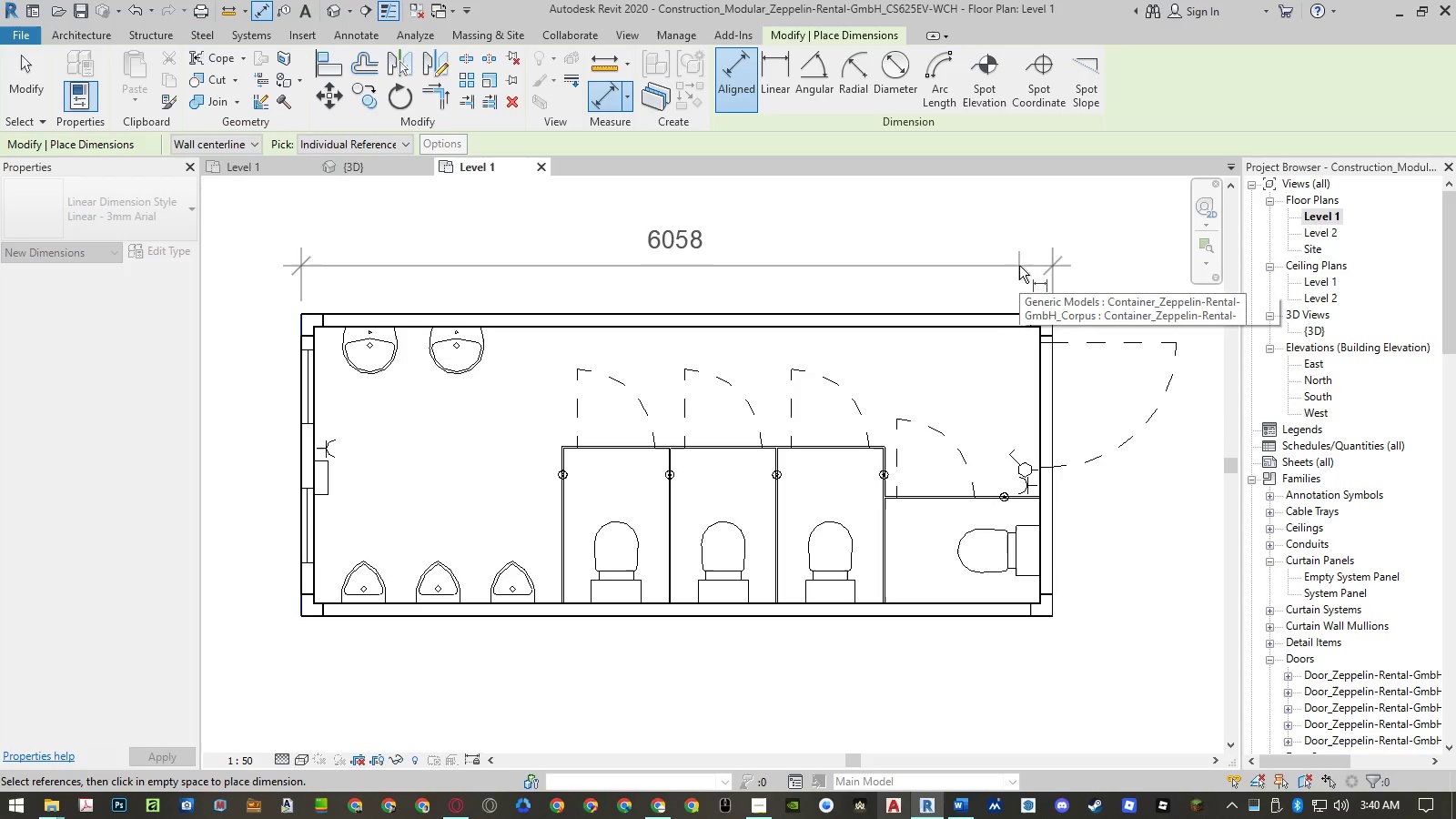 
left_click([1020, 258])
 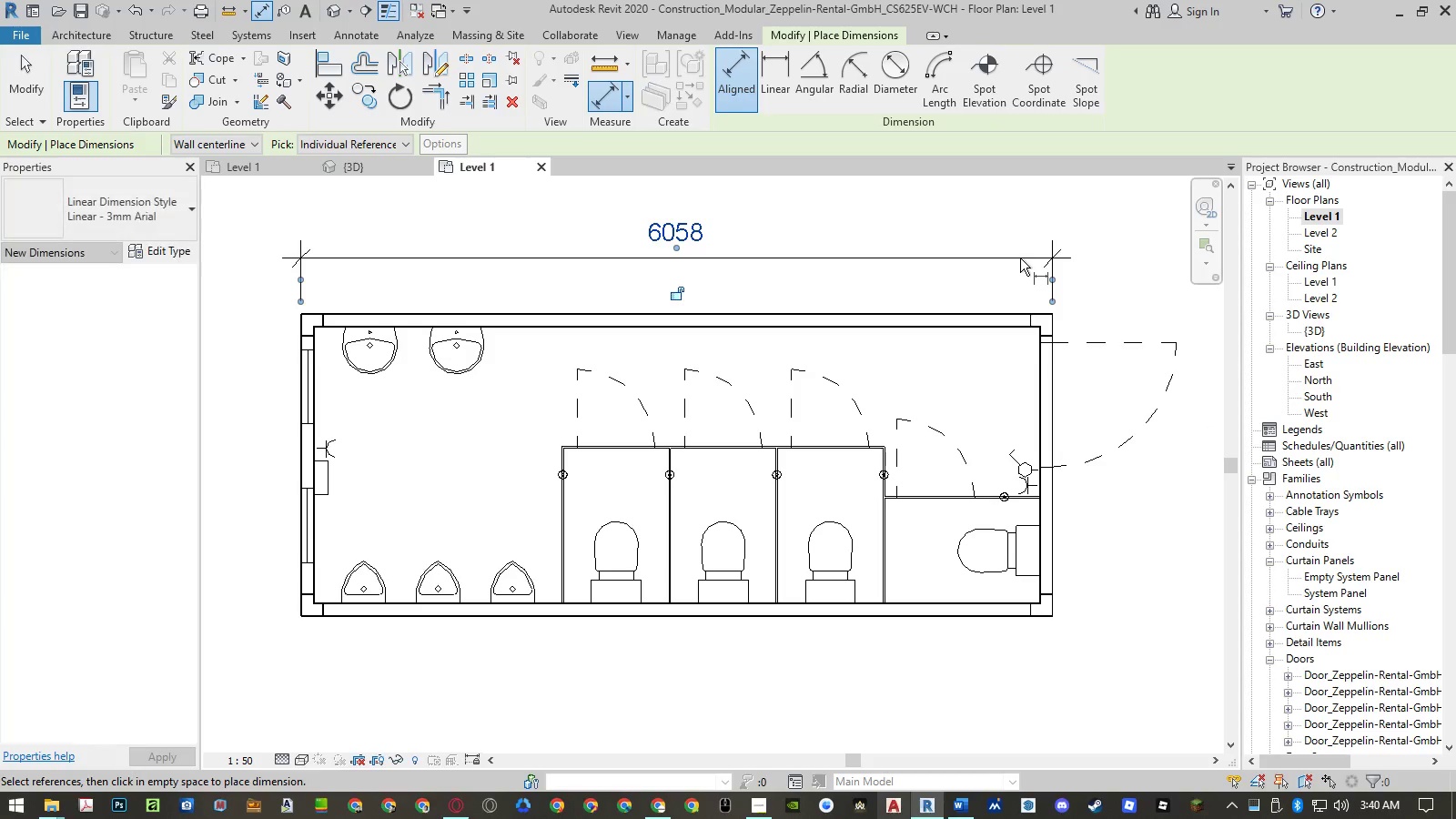 
key(Escape)
 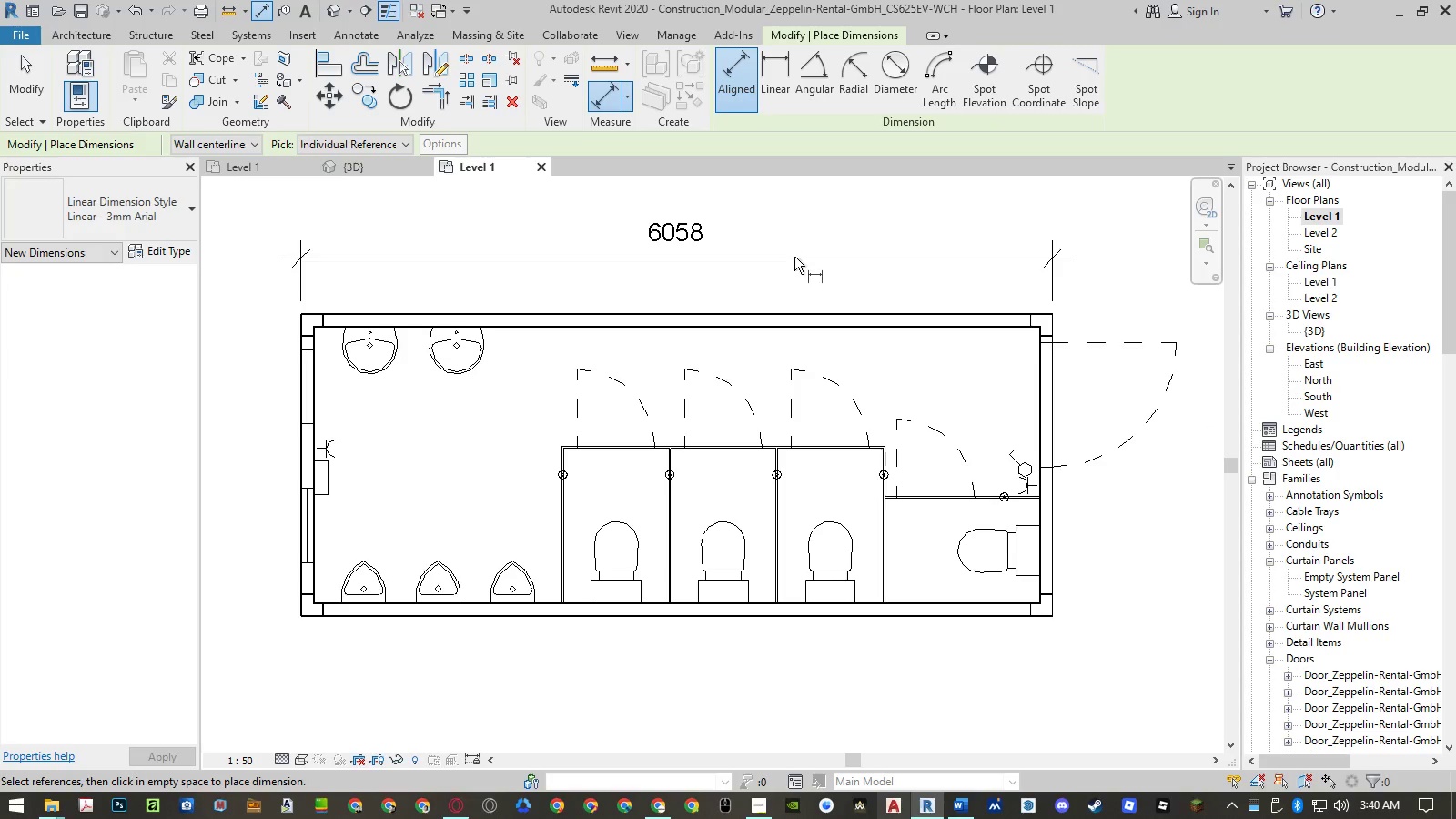 
key(Escape)
type(un)
 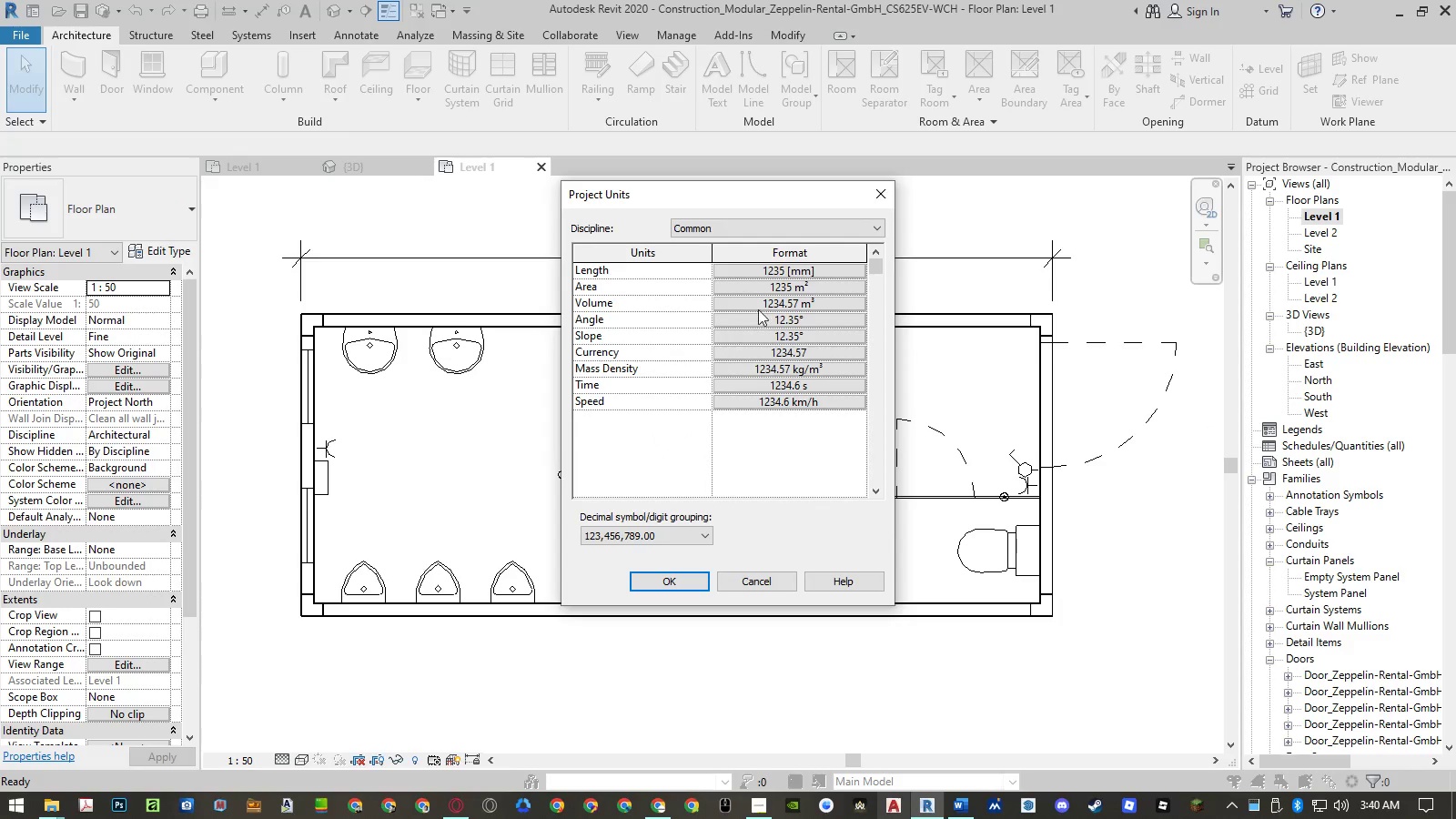 
left_click([769, 273])
 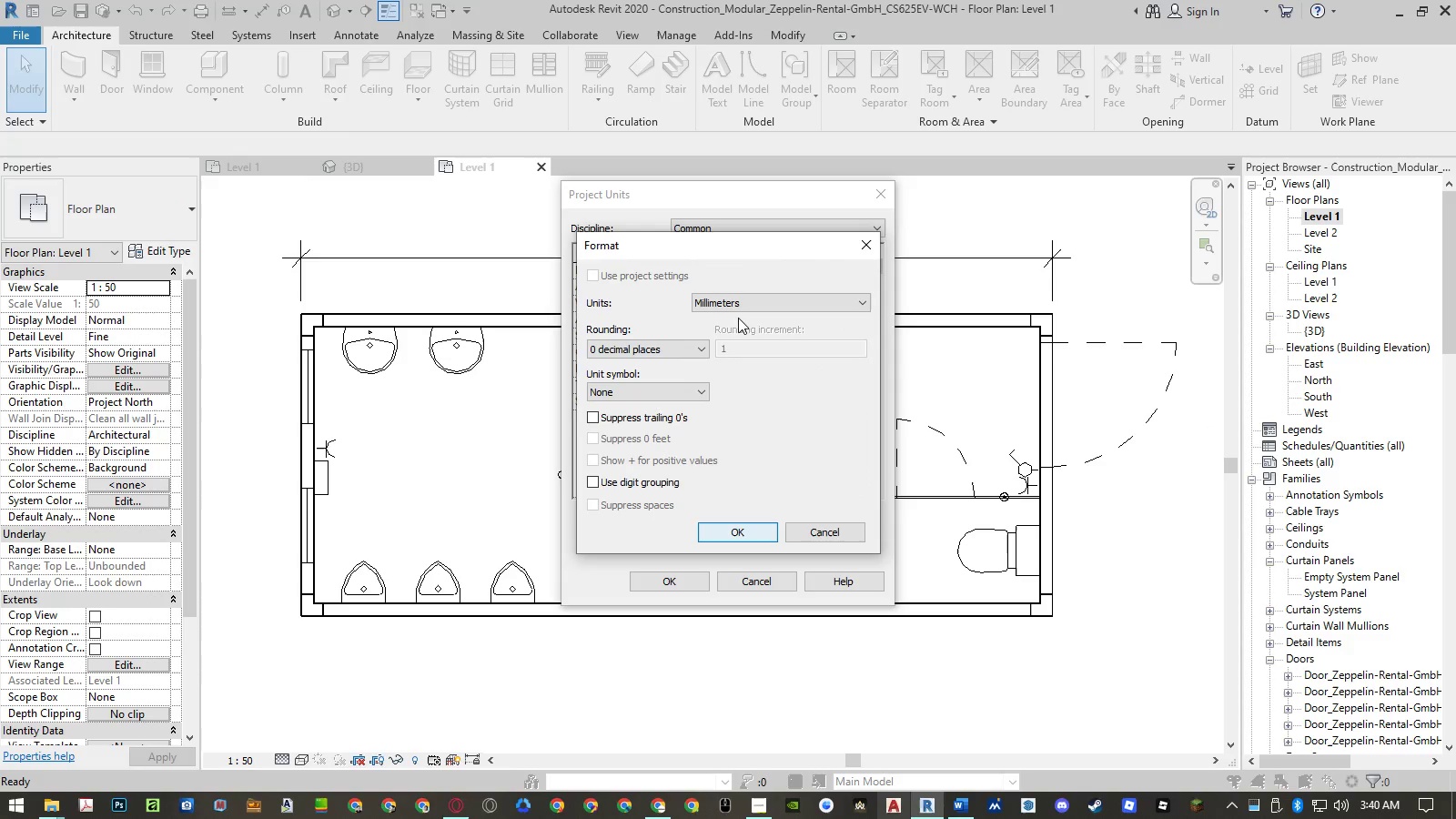 
left_click([740, 302])
 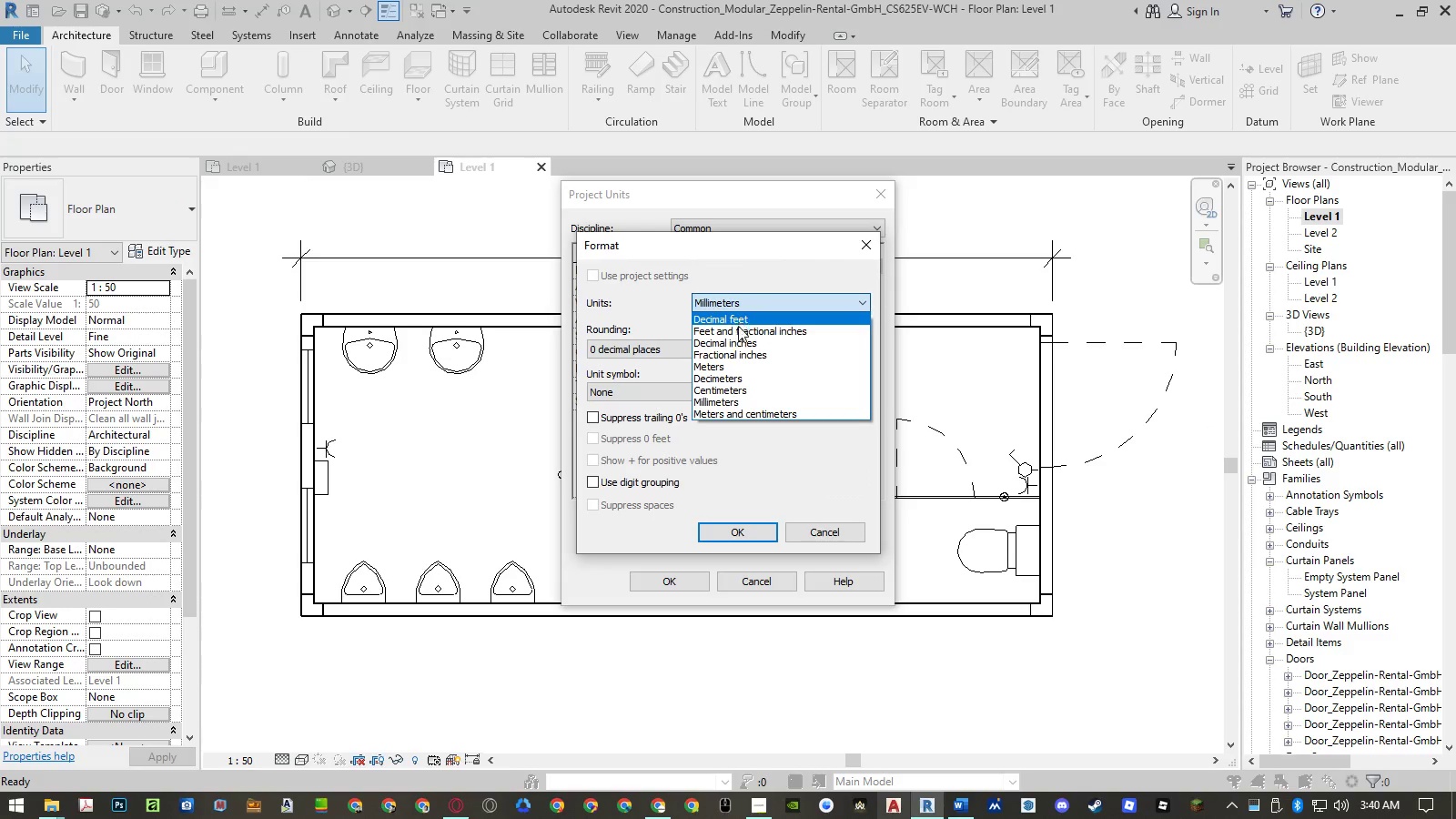 
left_click([738, 328])
 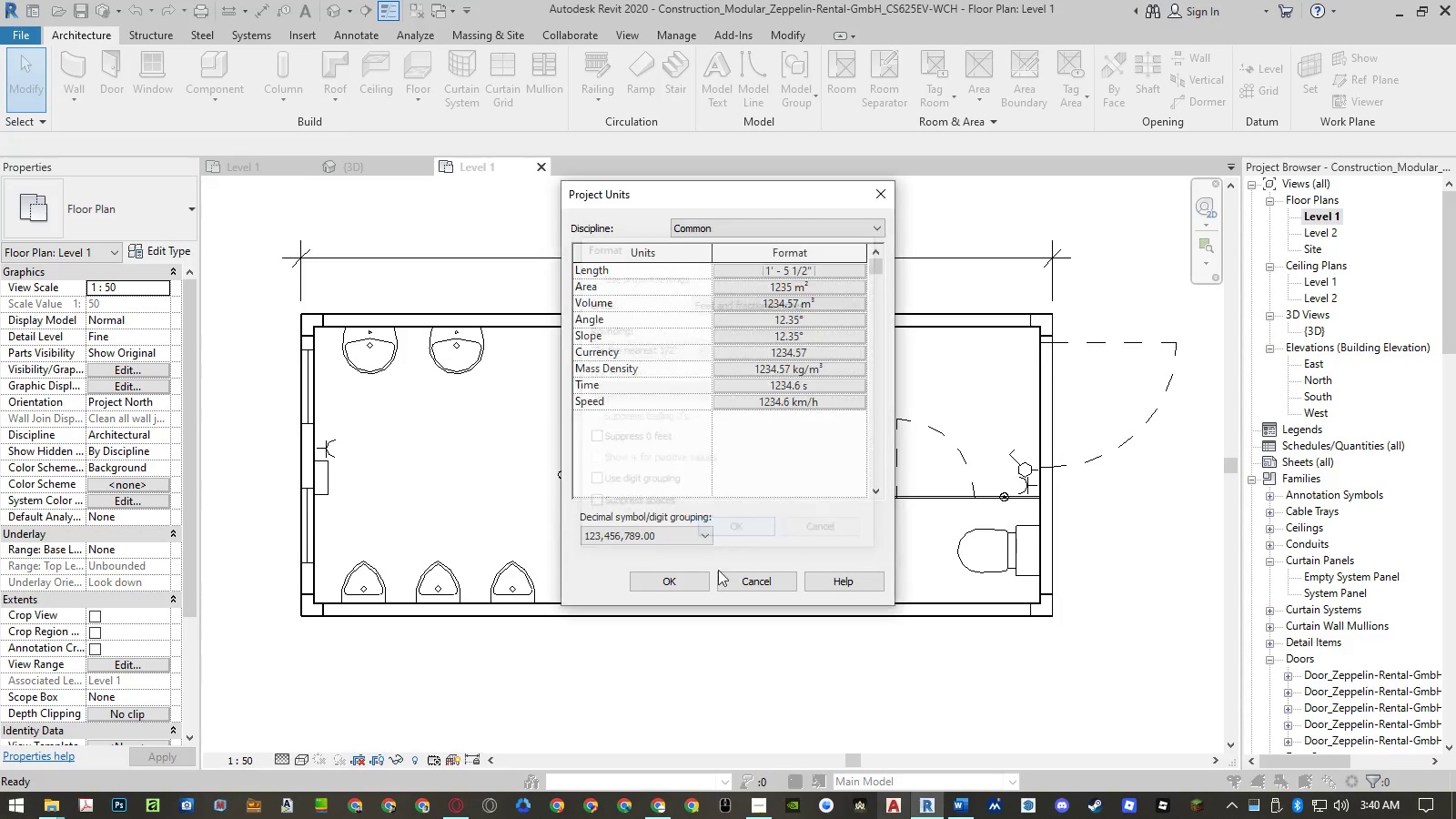 
double_click([692, 585])
 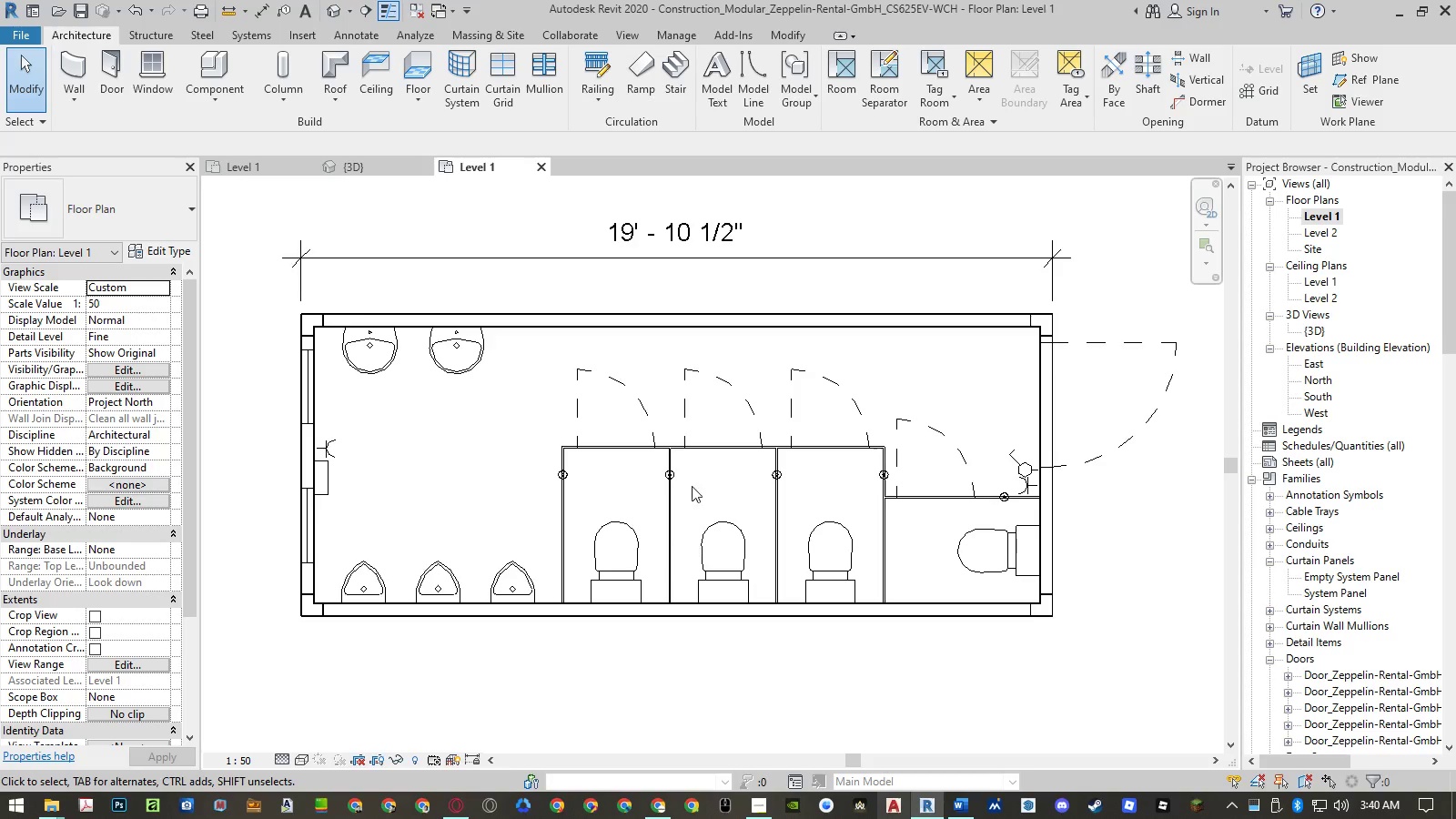 
left_click([367, 169])
 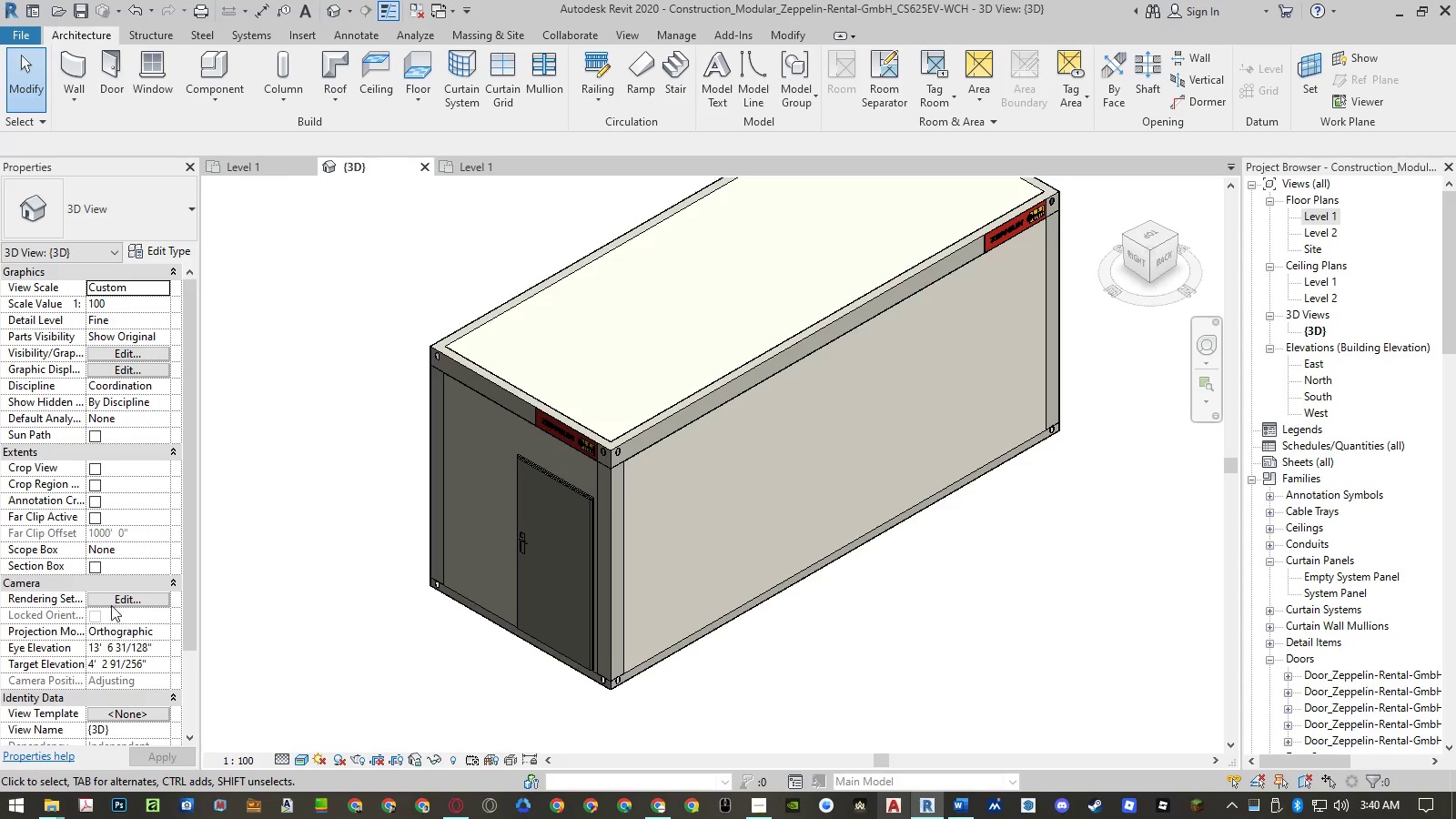 
left_click([90, 571])
 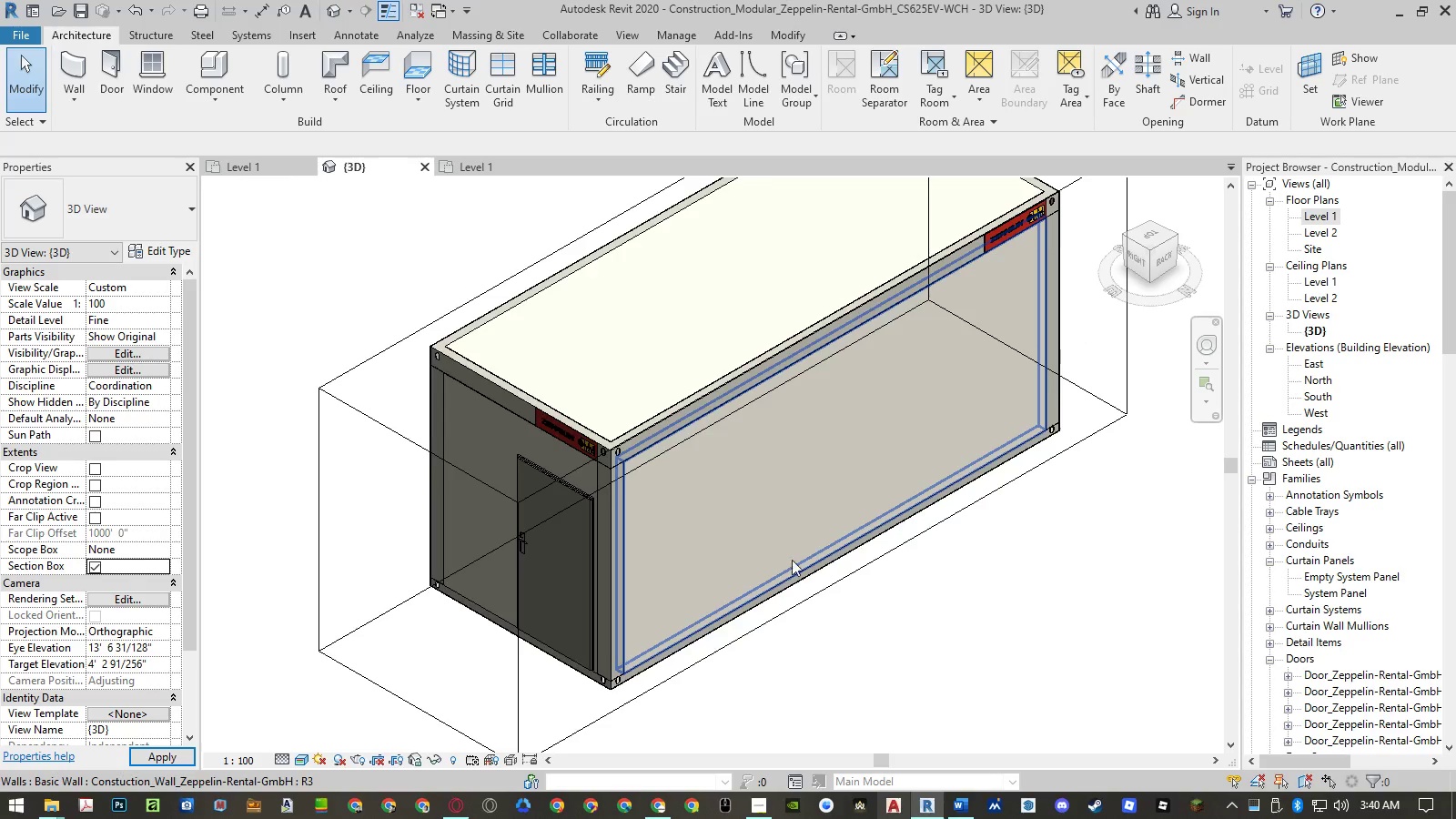 
left_click([803, 602])
 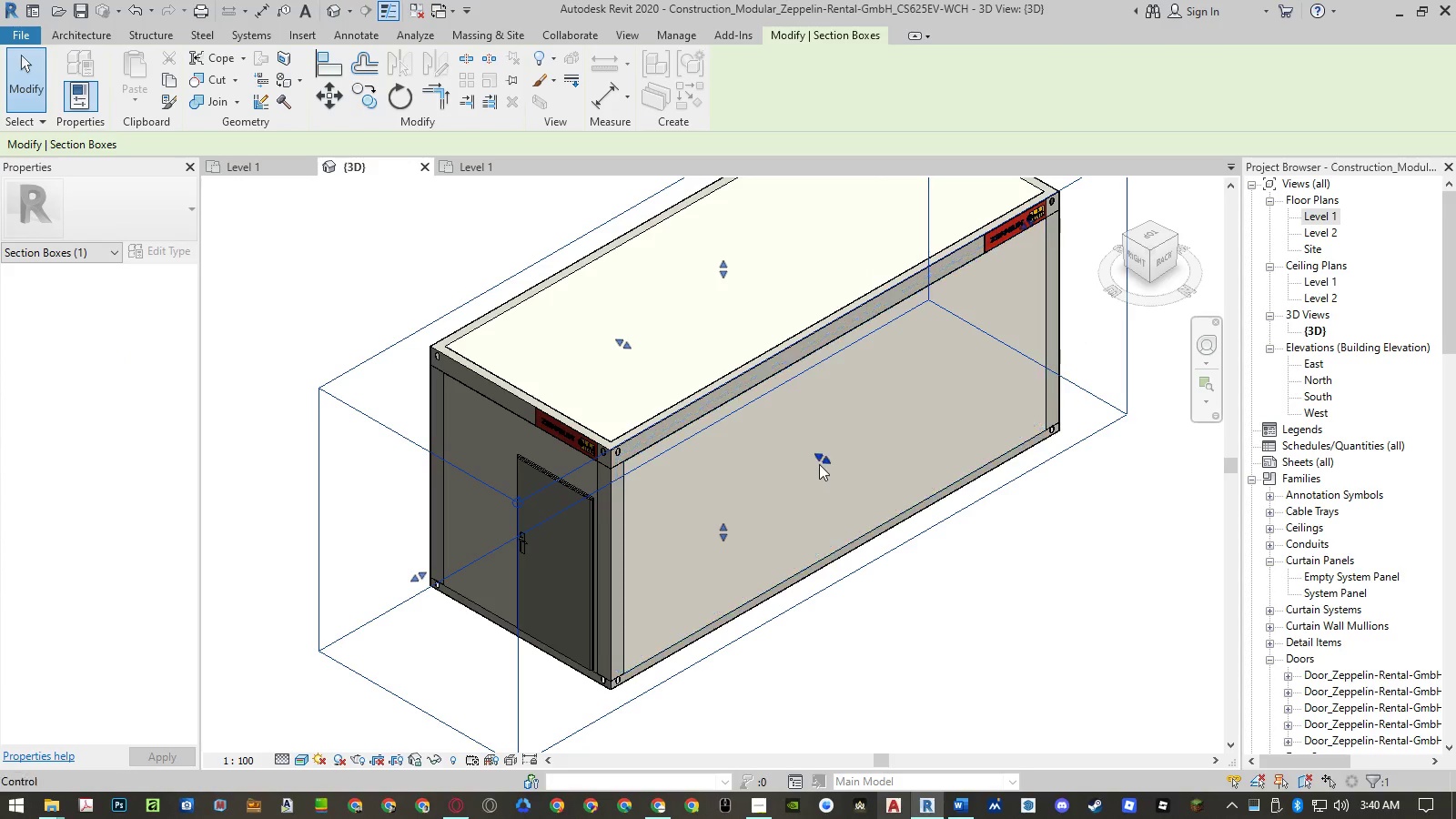 
left_click_drag(start_coordinate=[820, 460], to_coordinate=[753, 442])
 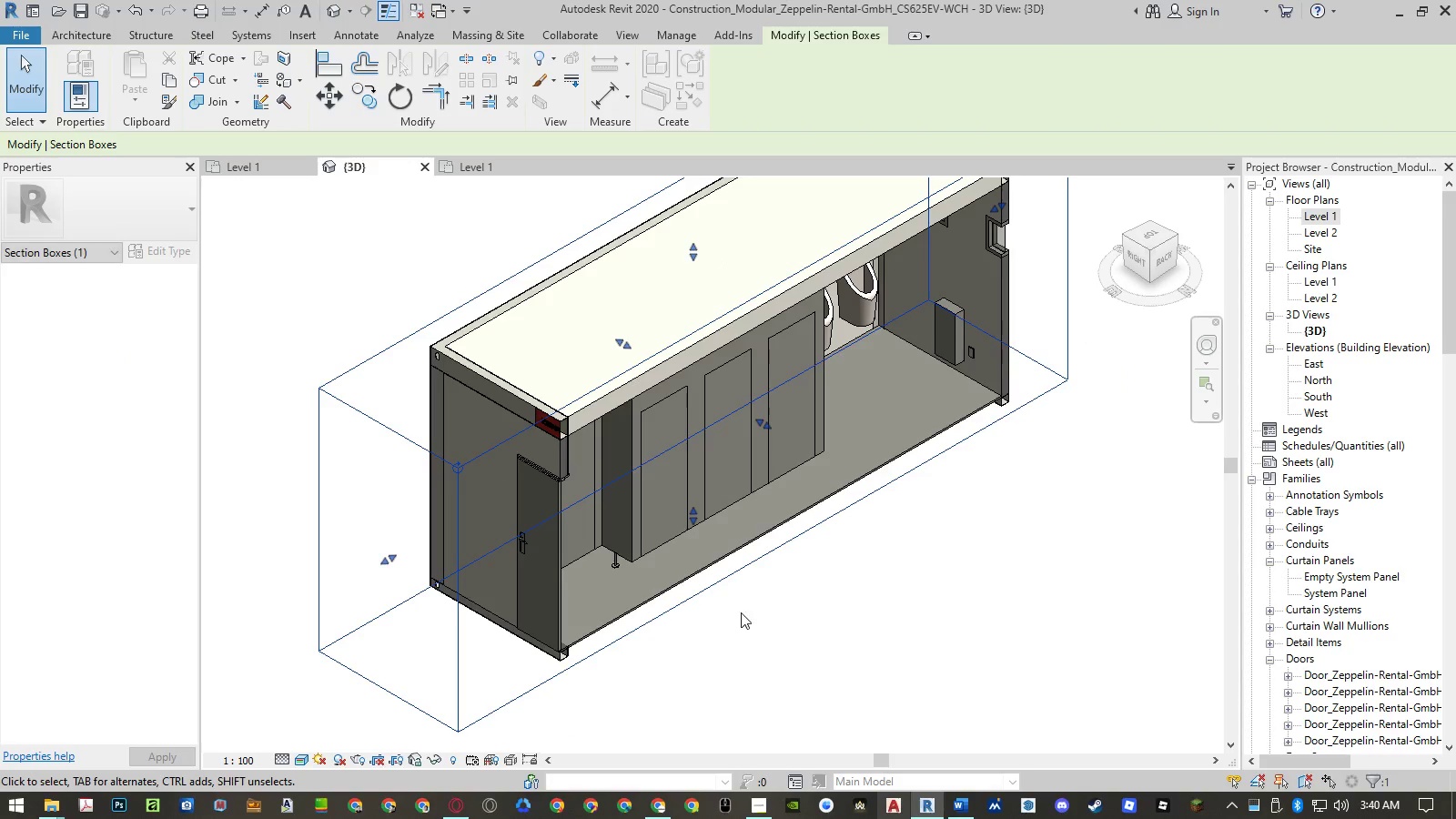 
left_click([797, 613])
 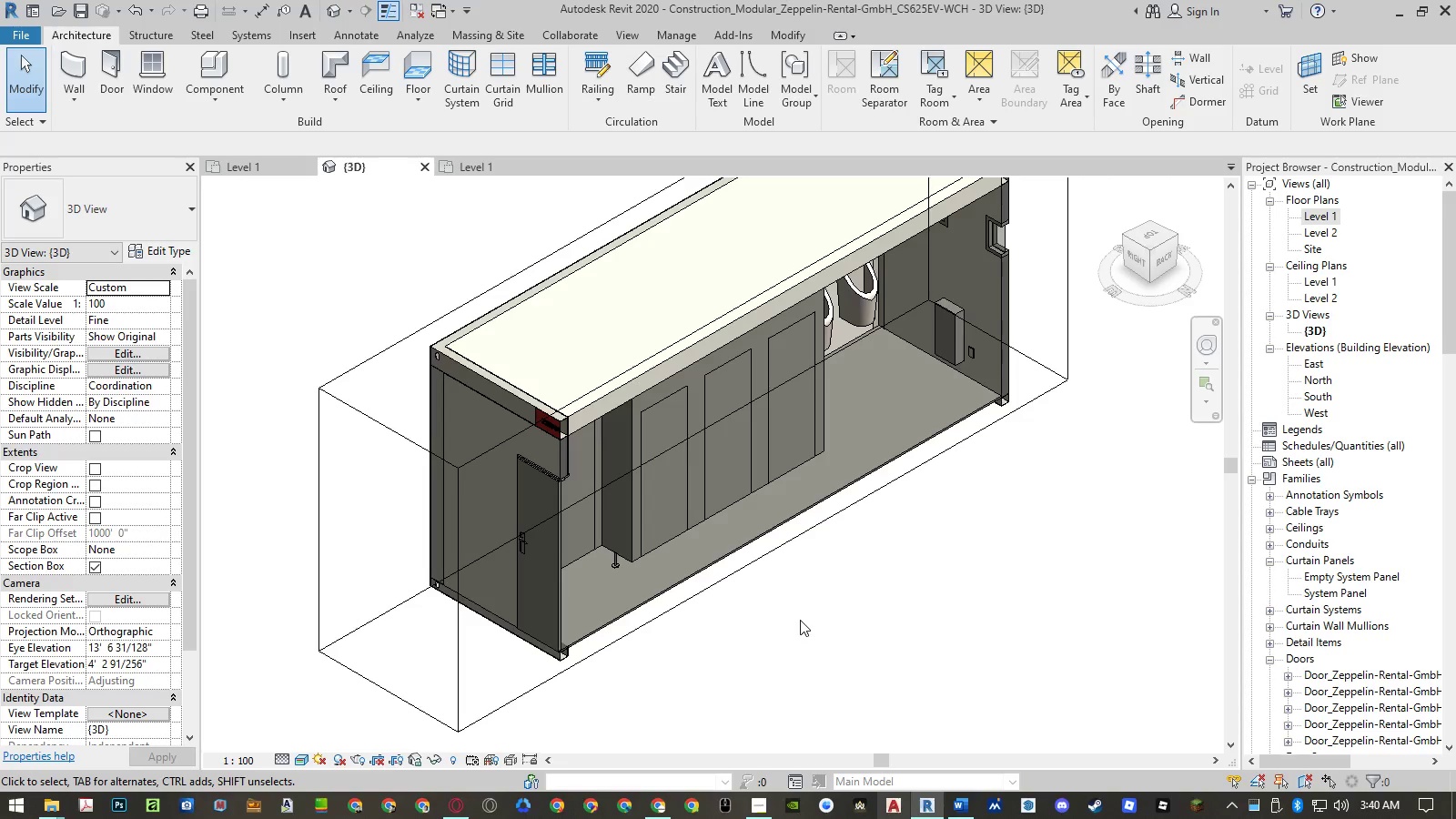 
hold_key(key=ShiftLeft, duration=1.51)
 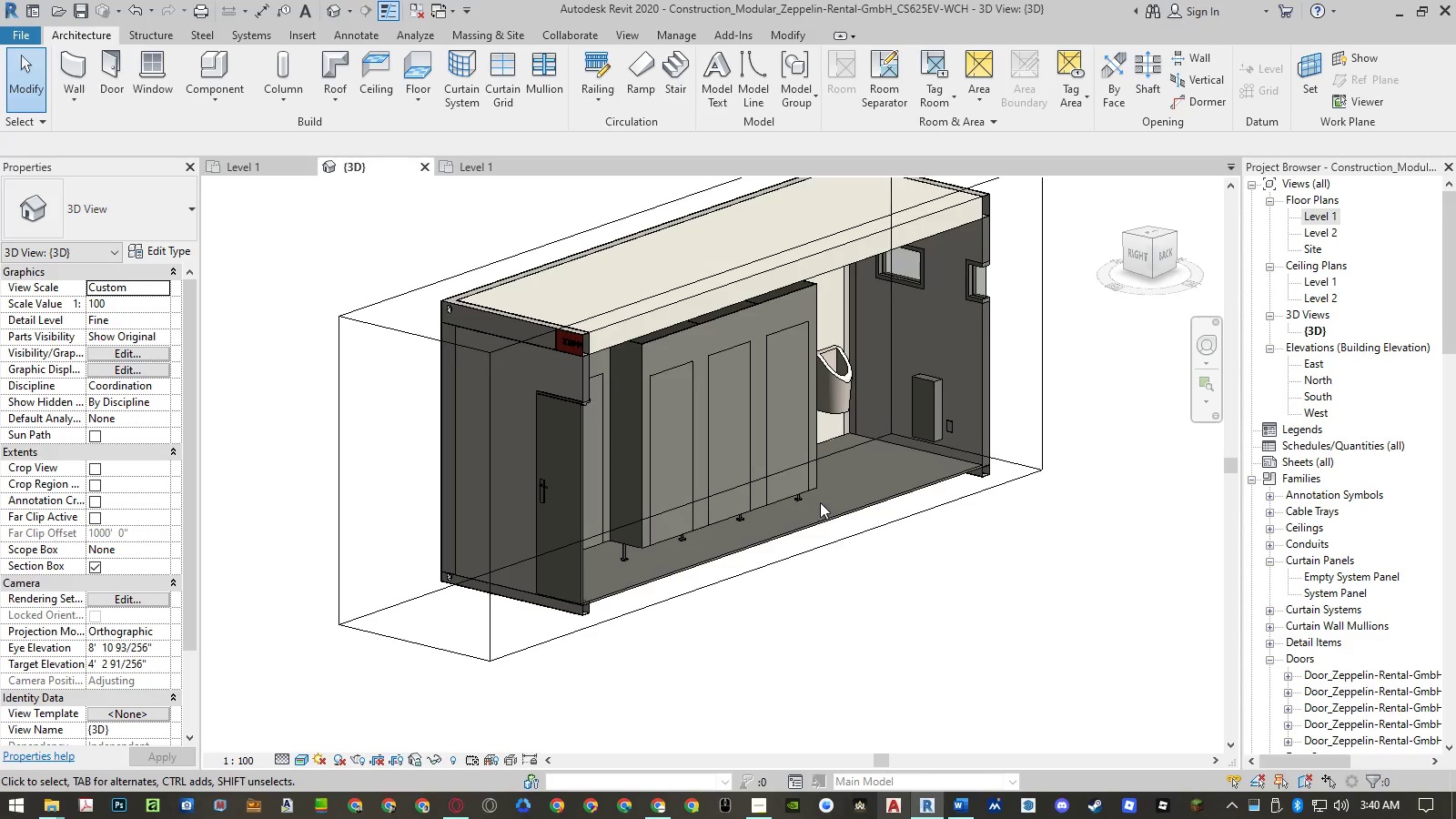 
hold_key(key=ShiftLeft, duration=0.39)
 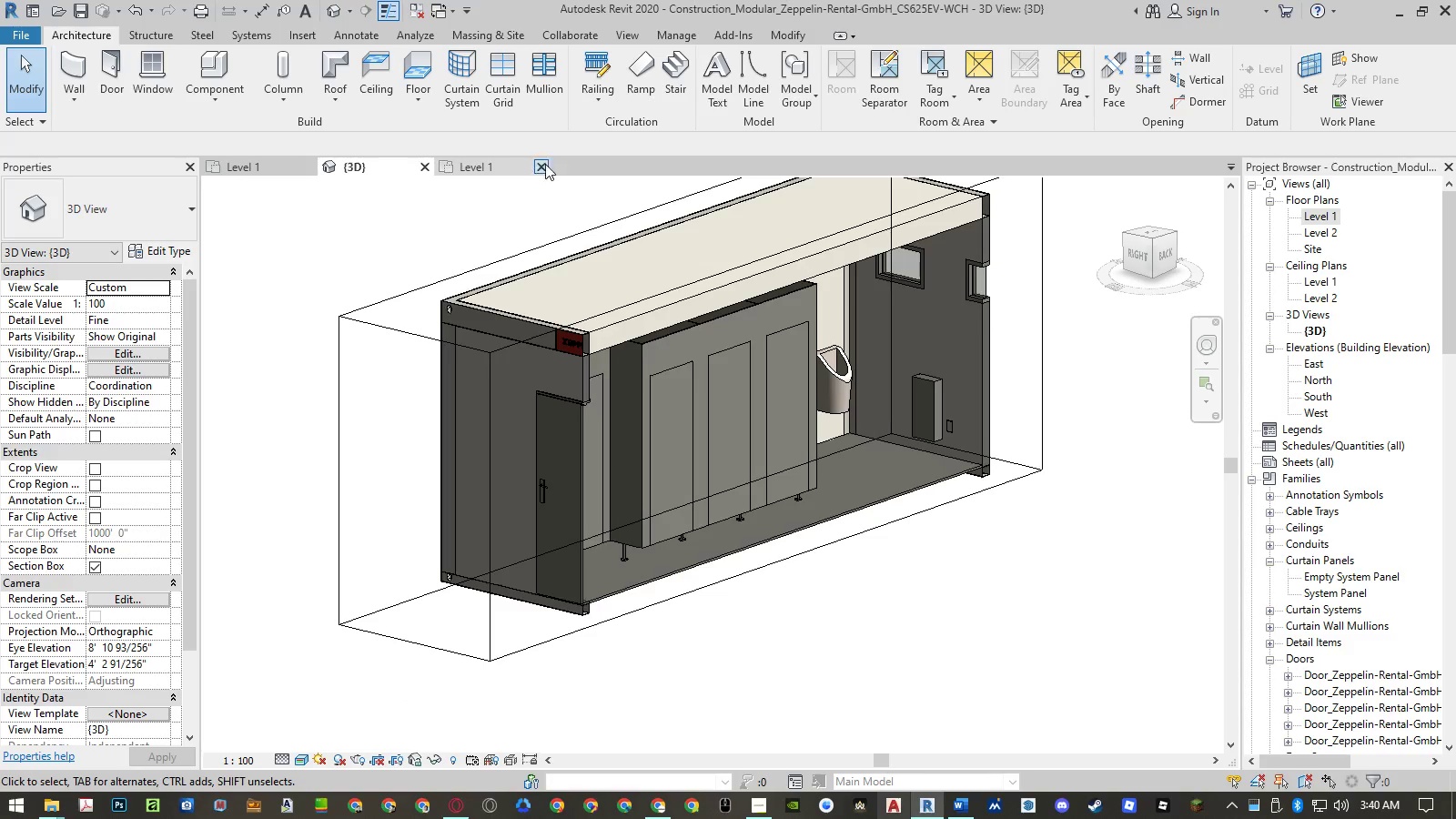 
left_click([542, 165])
 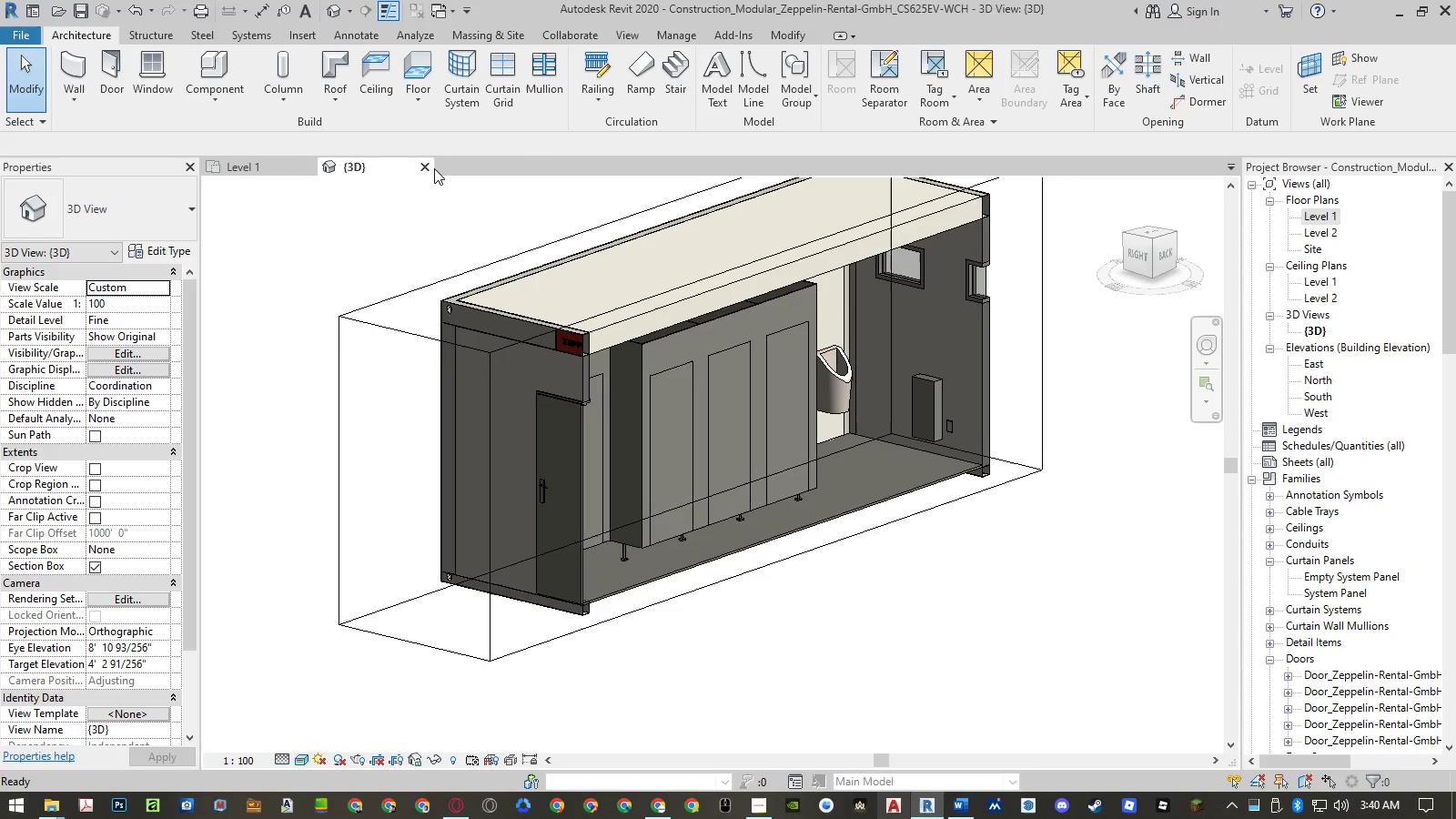 
left_click([430, 168])
 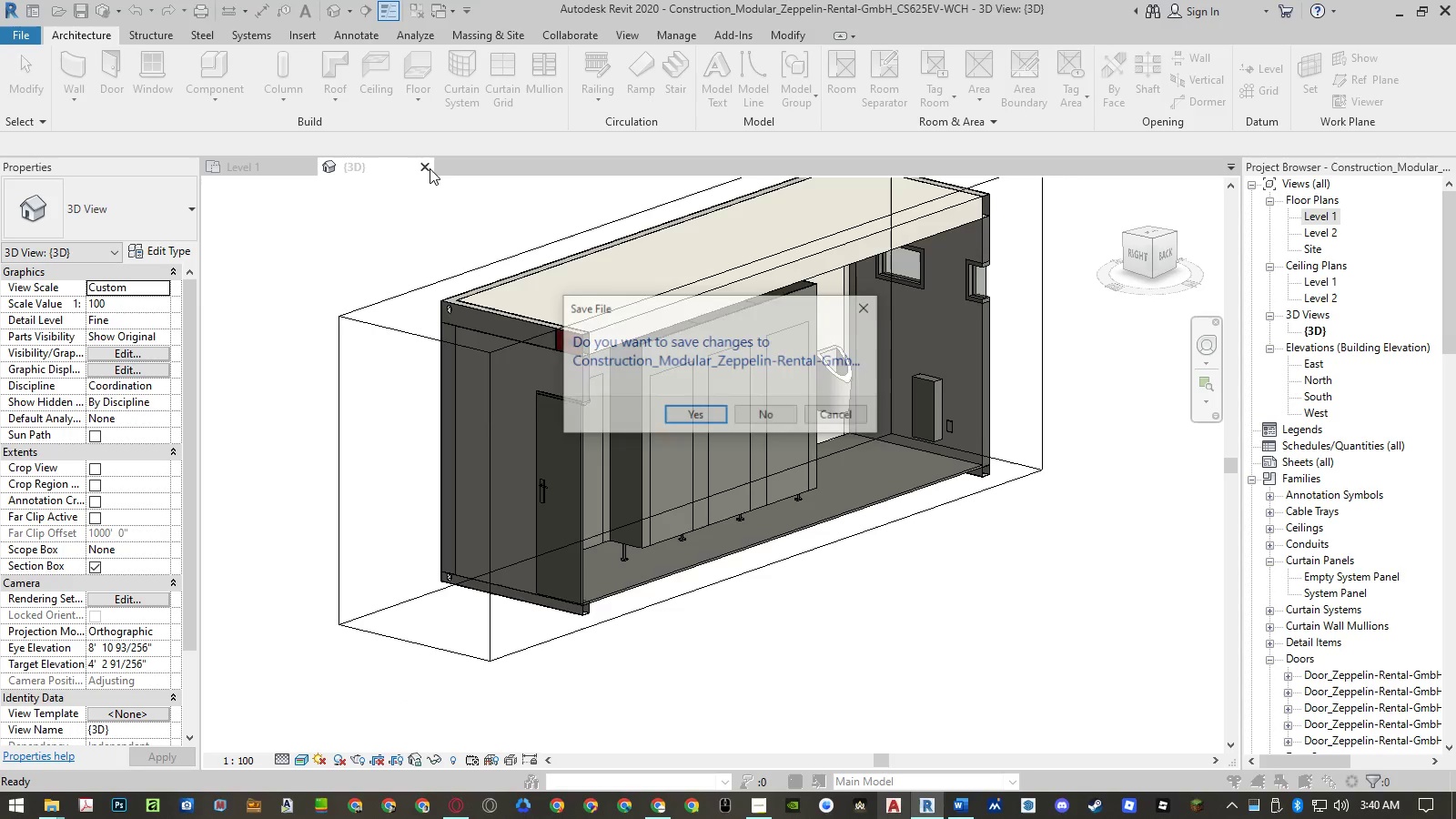 
key(N)
 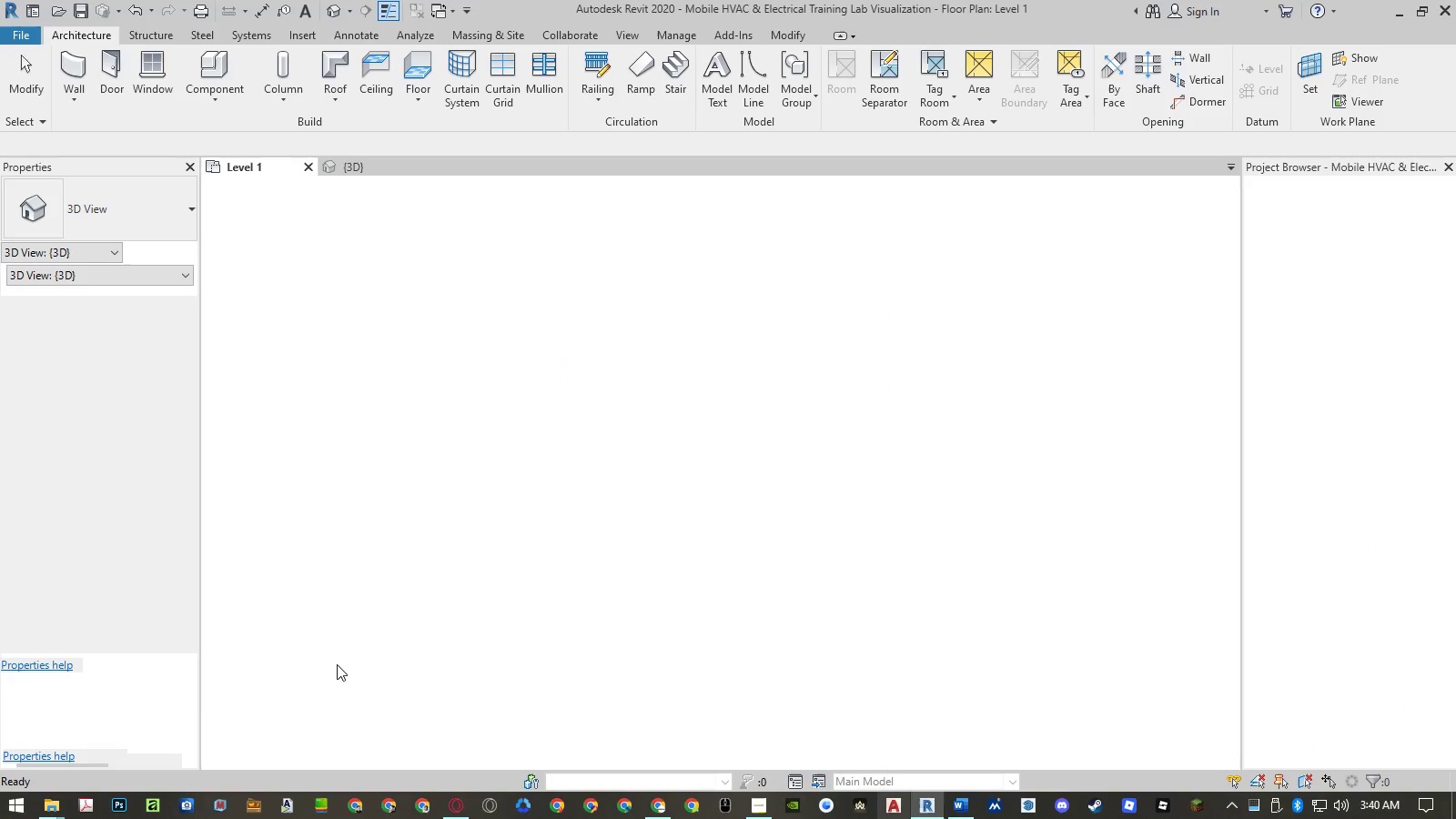 
left_click([56, 810])
 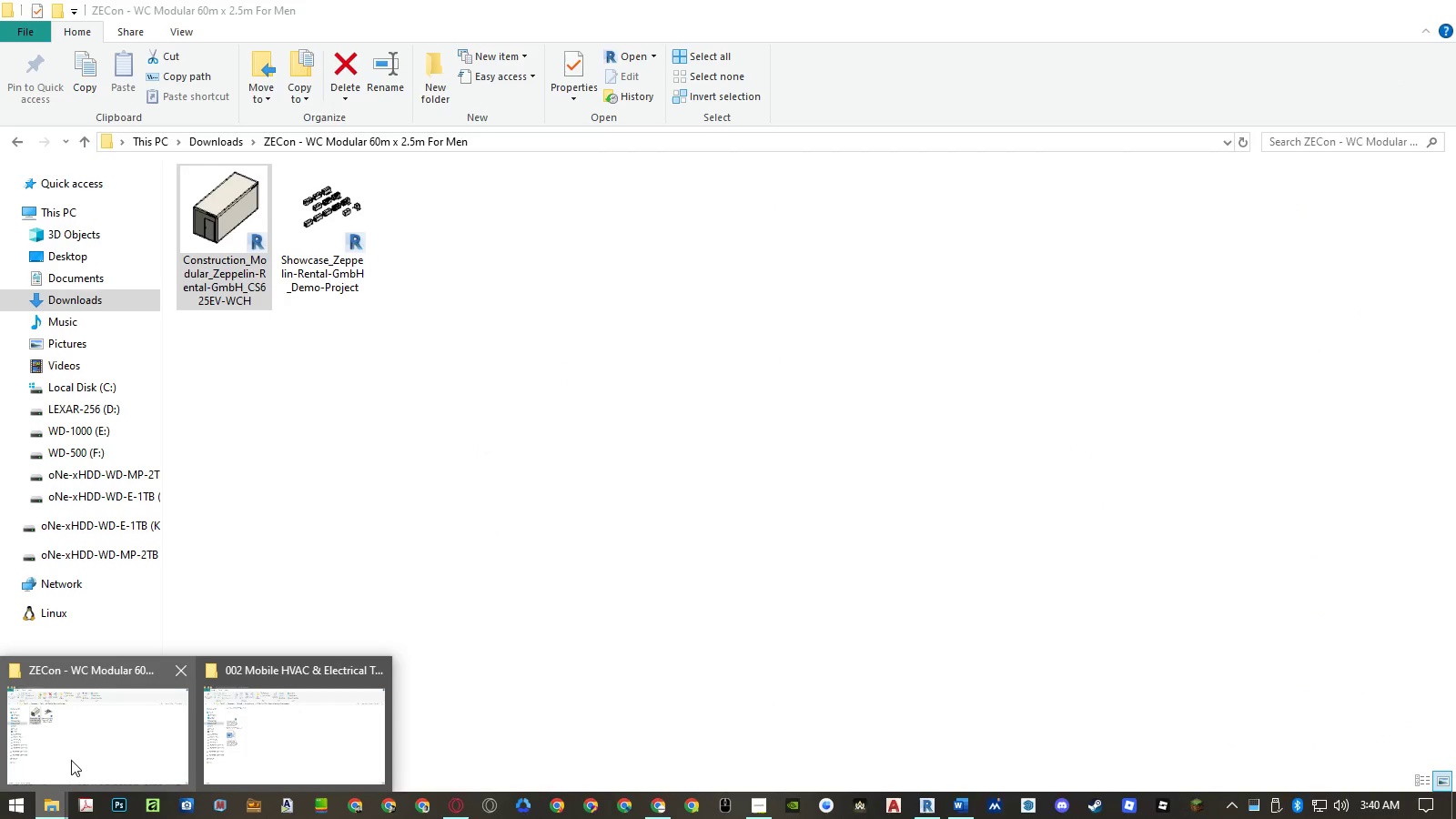 
left_click([72, 760])
 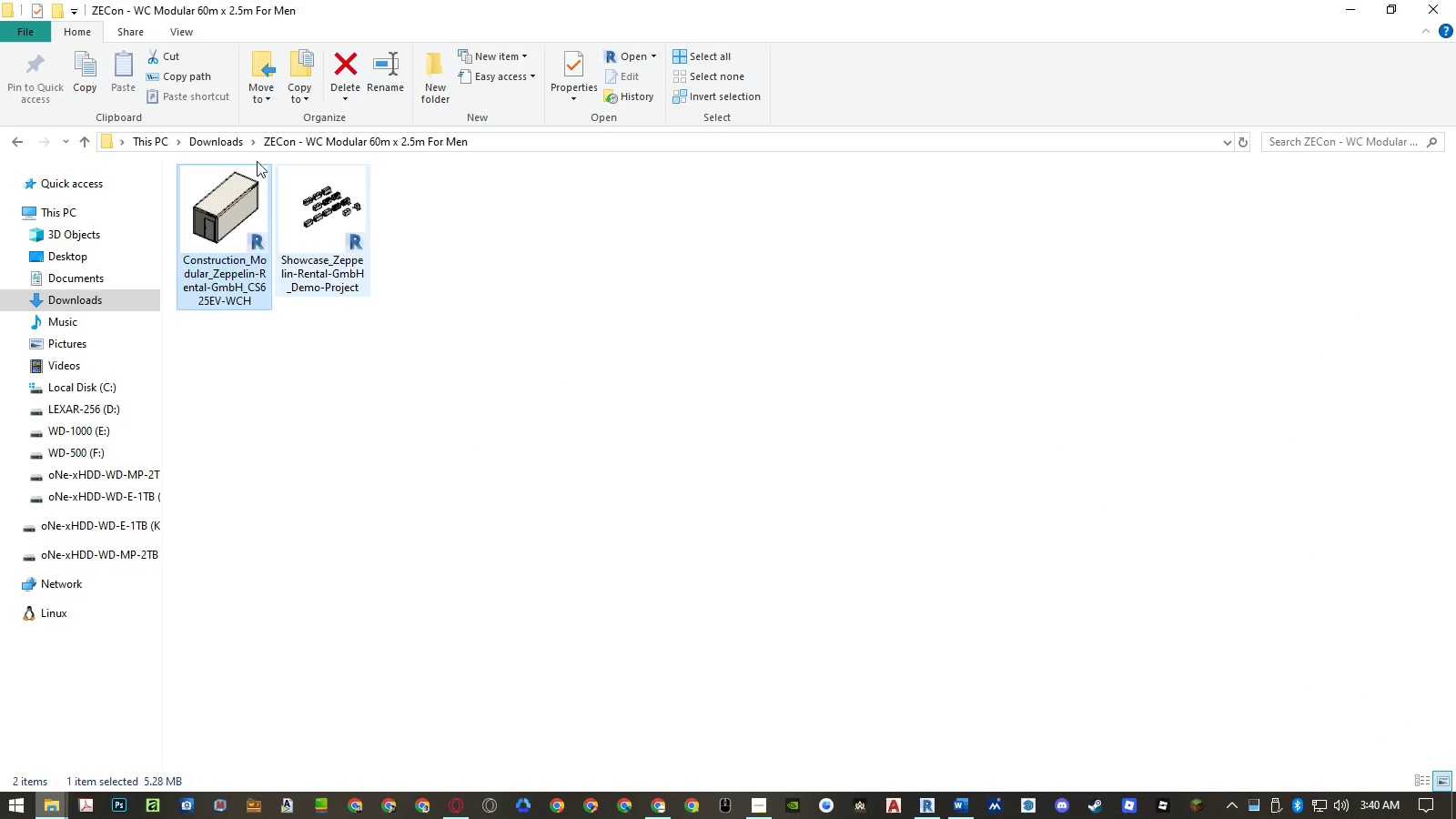 
left_click([231, 144])
 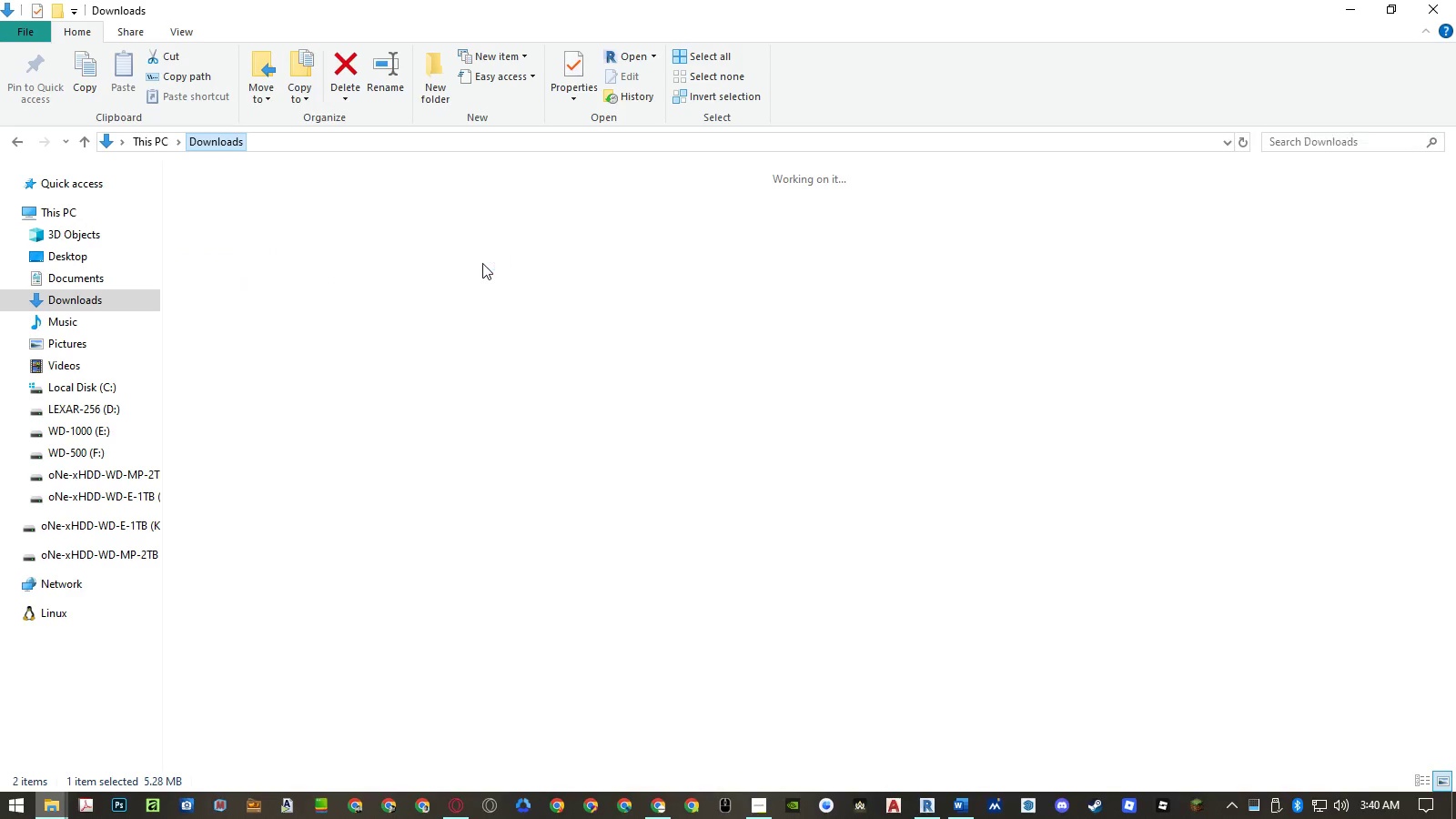 
left_click([482, 263])
 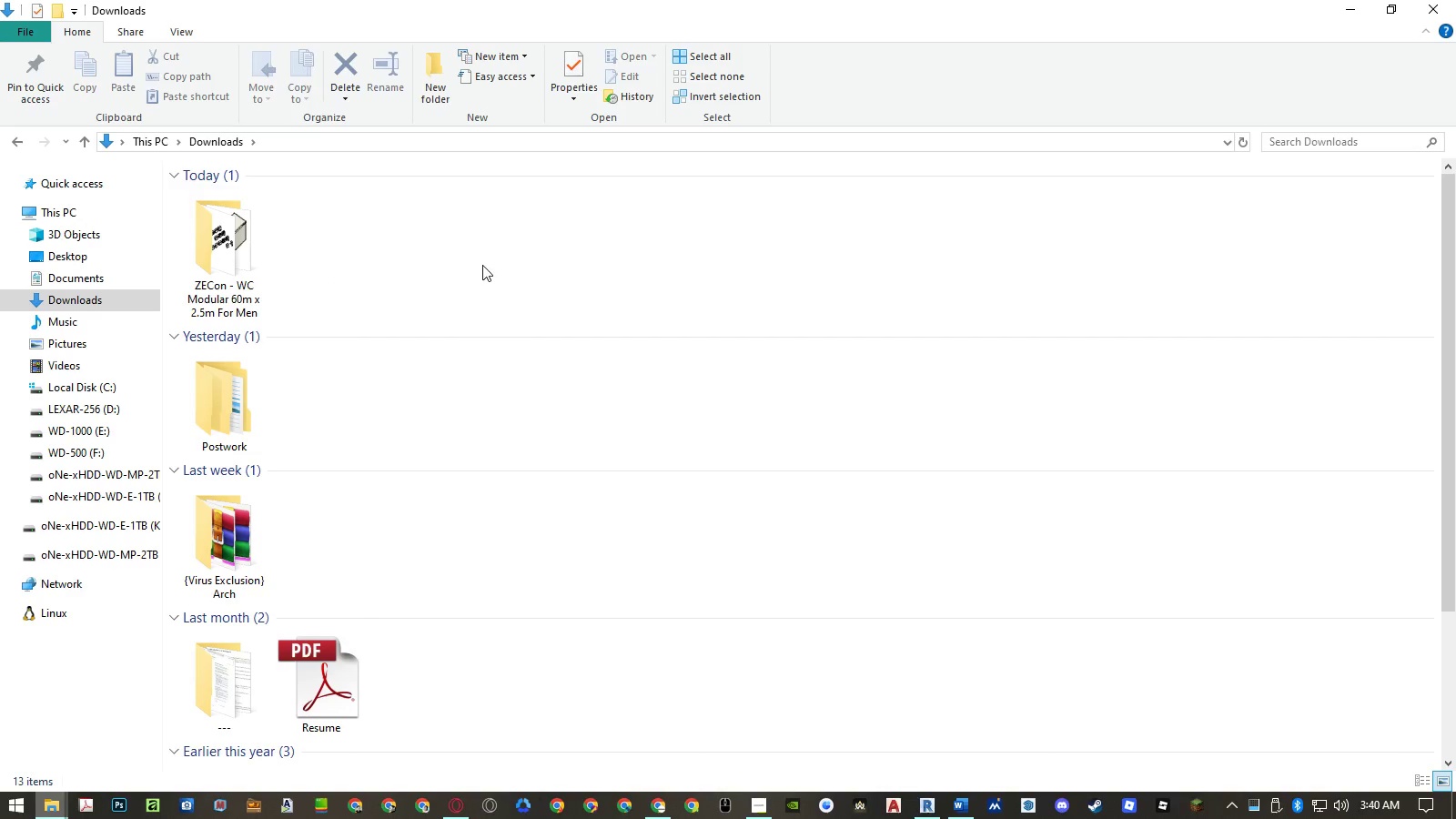 
hold_key(key=AltLeft, duration=13.97)
 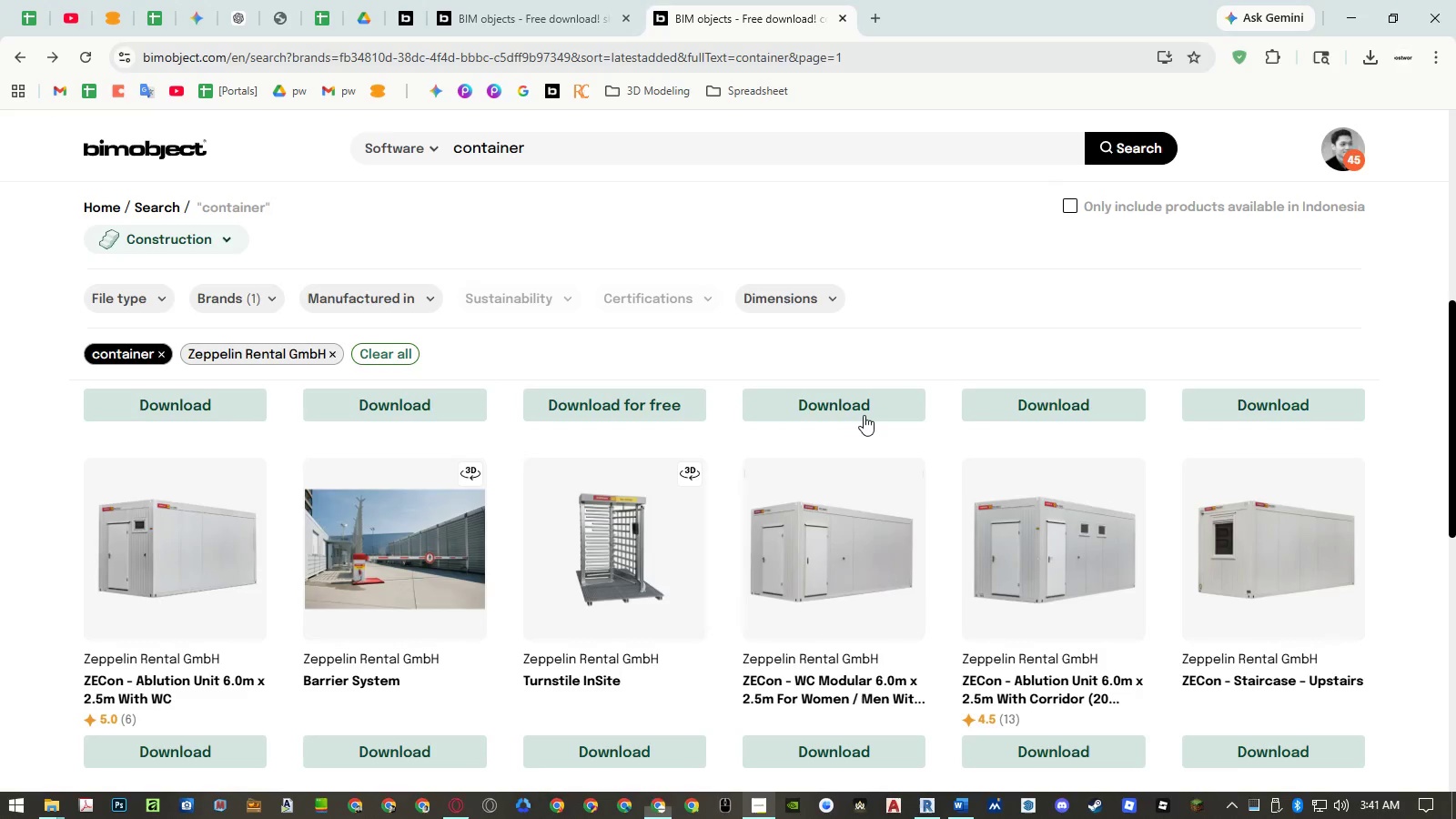 
hold_key(key=Tab, duration=14.06)
 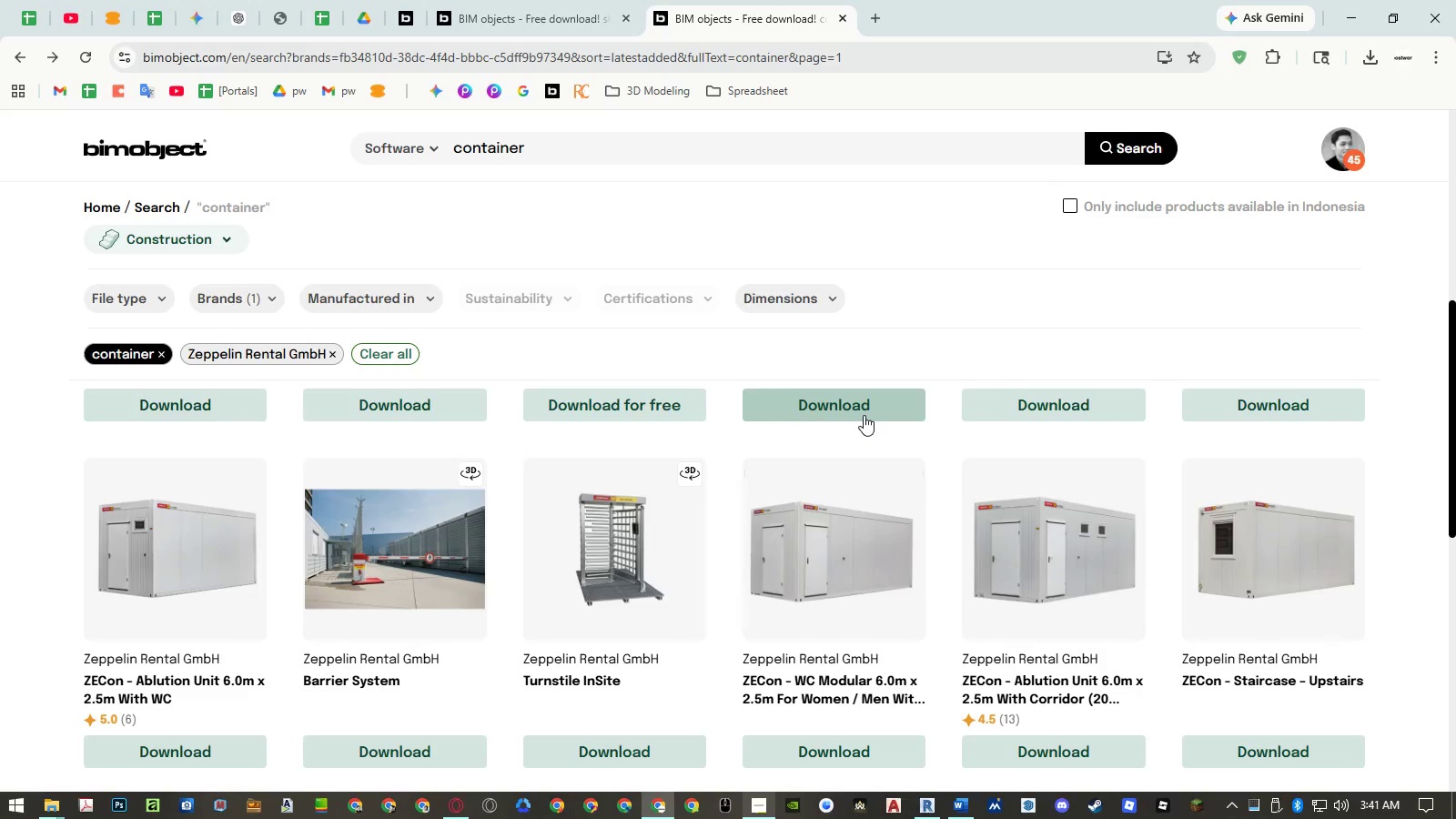 
left_click([665, 810])
 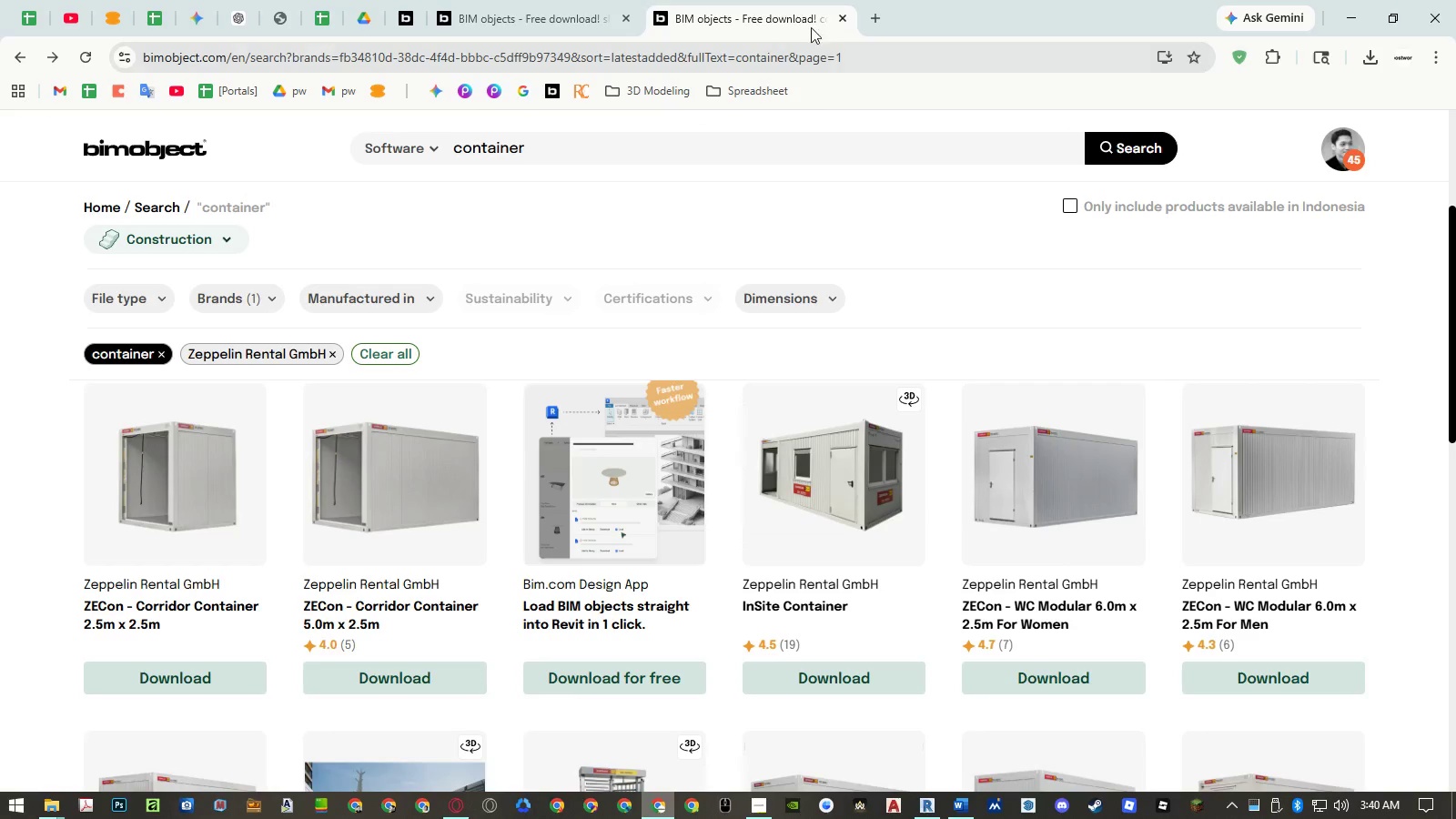 
scroll: coordinate [796, 278], scroll_direction: down, amount: 3.0
 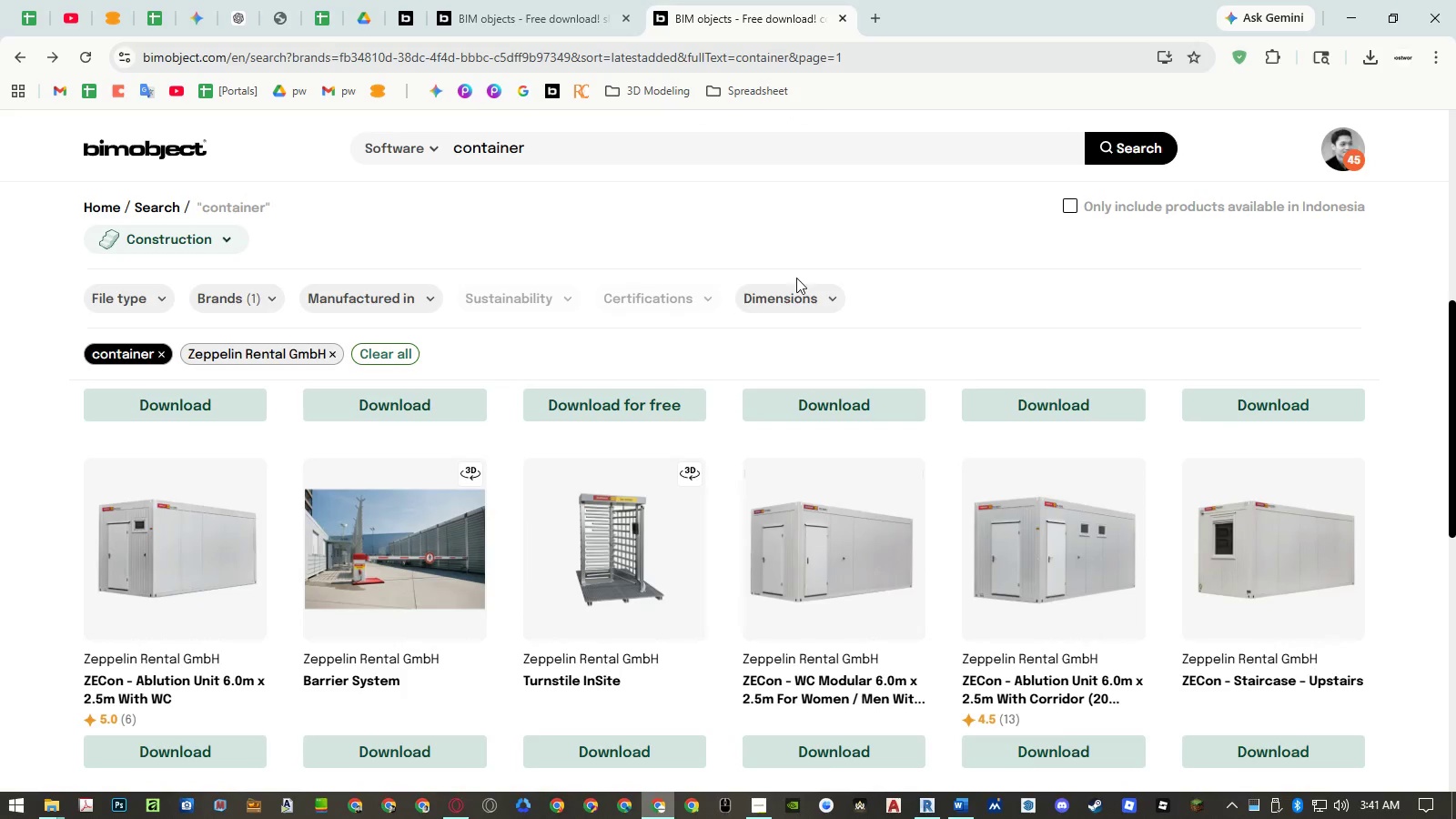 
scroll: coordinate [798, 384], scroll_direction: up, amount: 3.0
 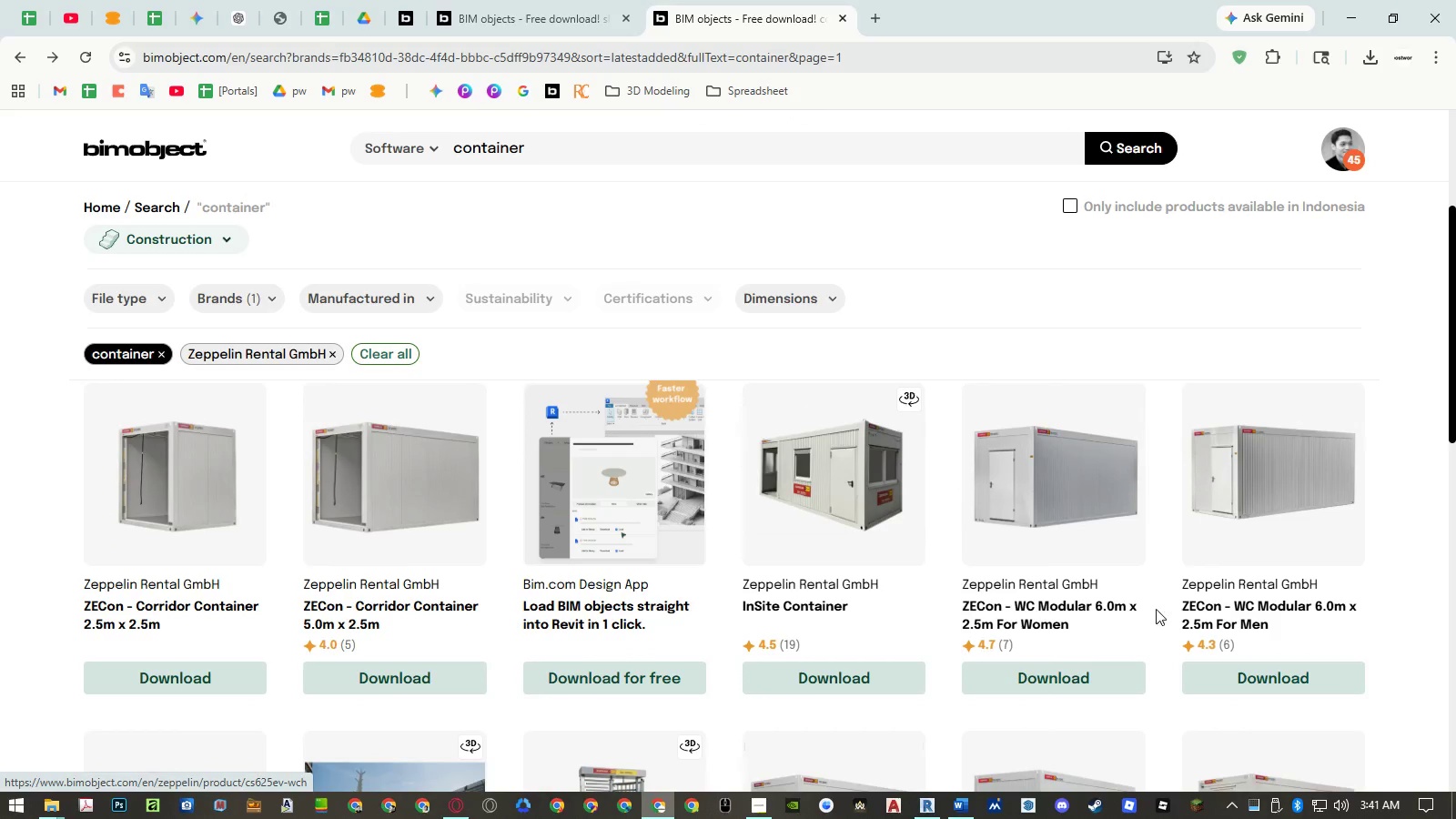 
scroll: coordinate [741, 574], scroll_direction: down, amount: 3.0
 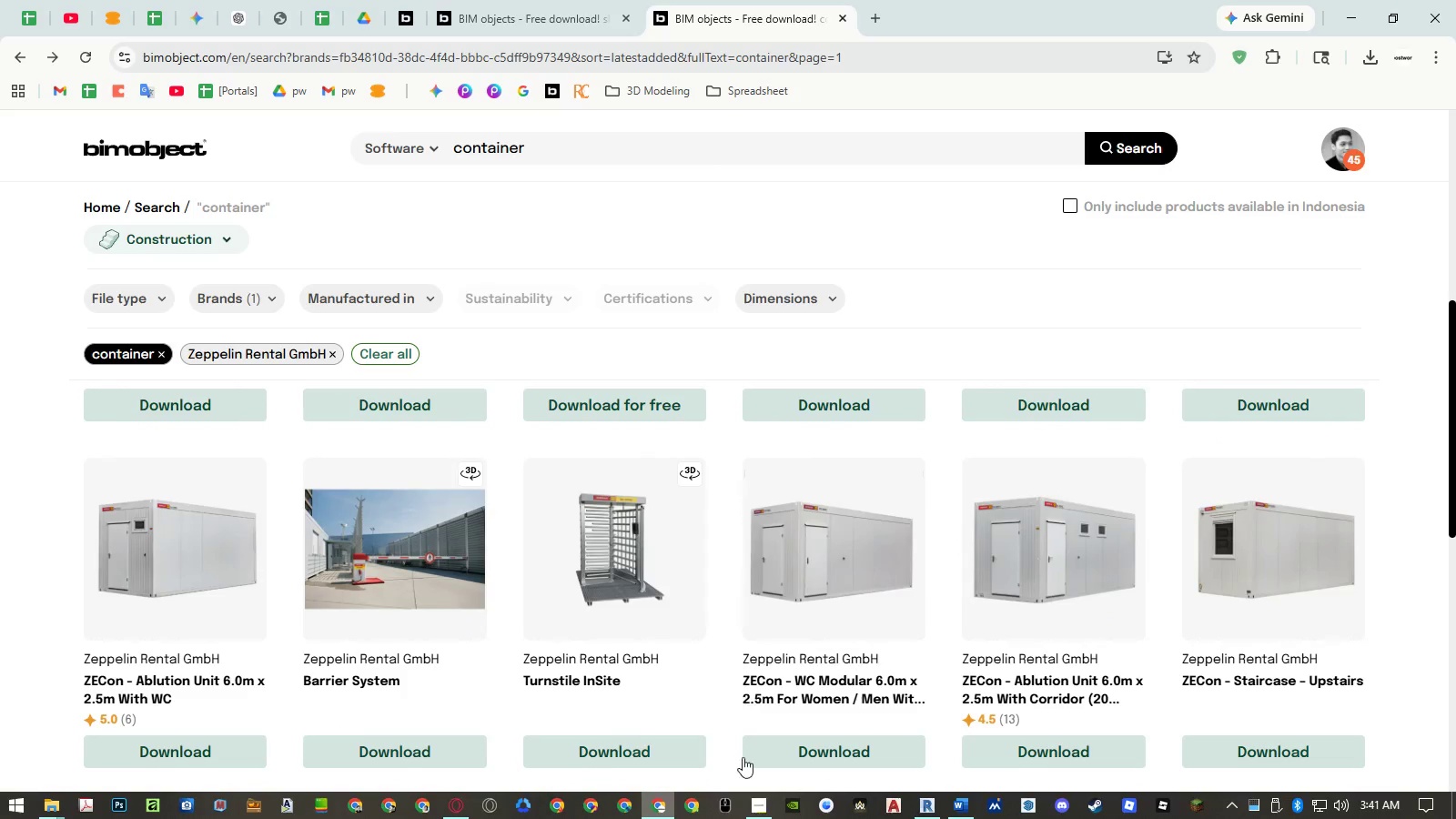 
left_click([751, 818])